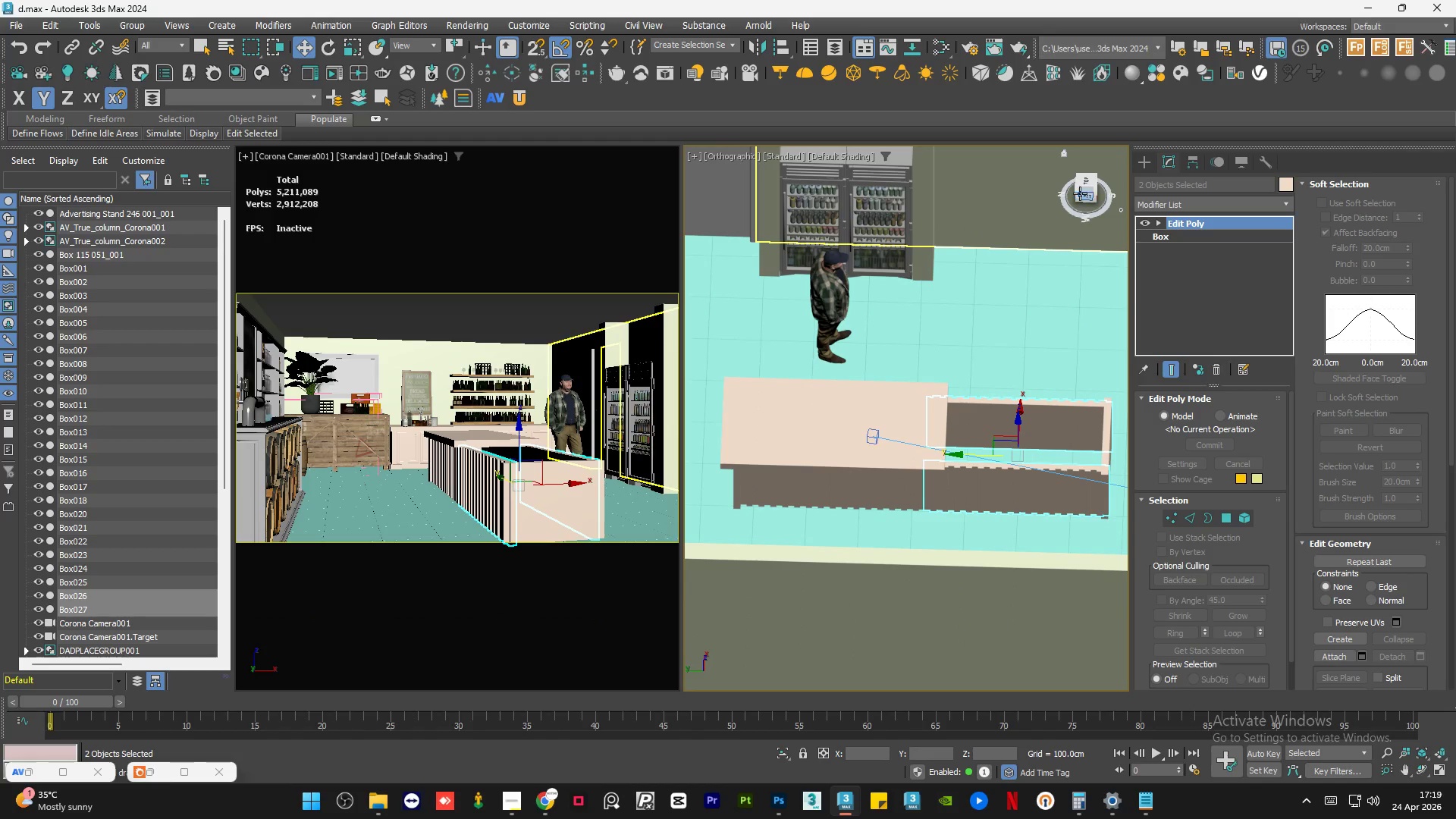 
left_click([1083, 190])
 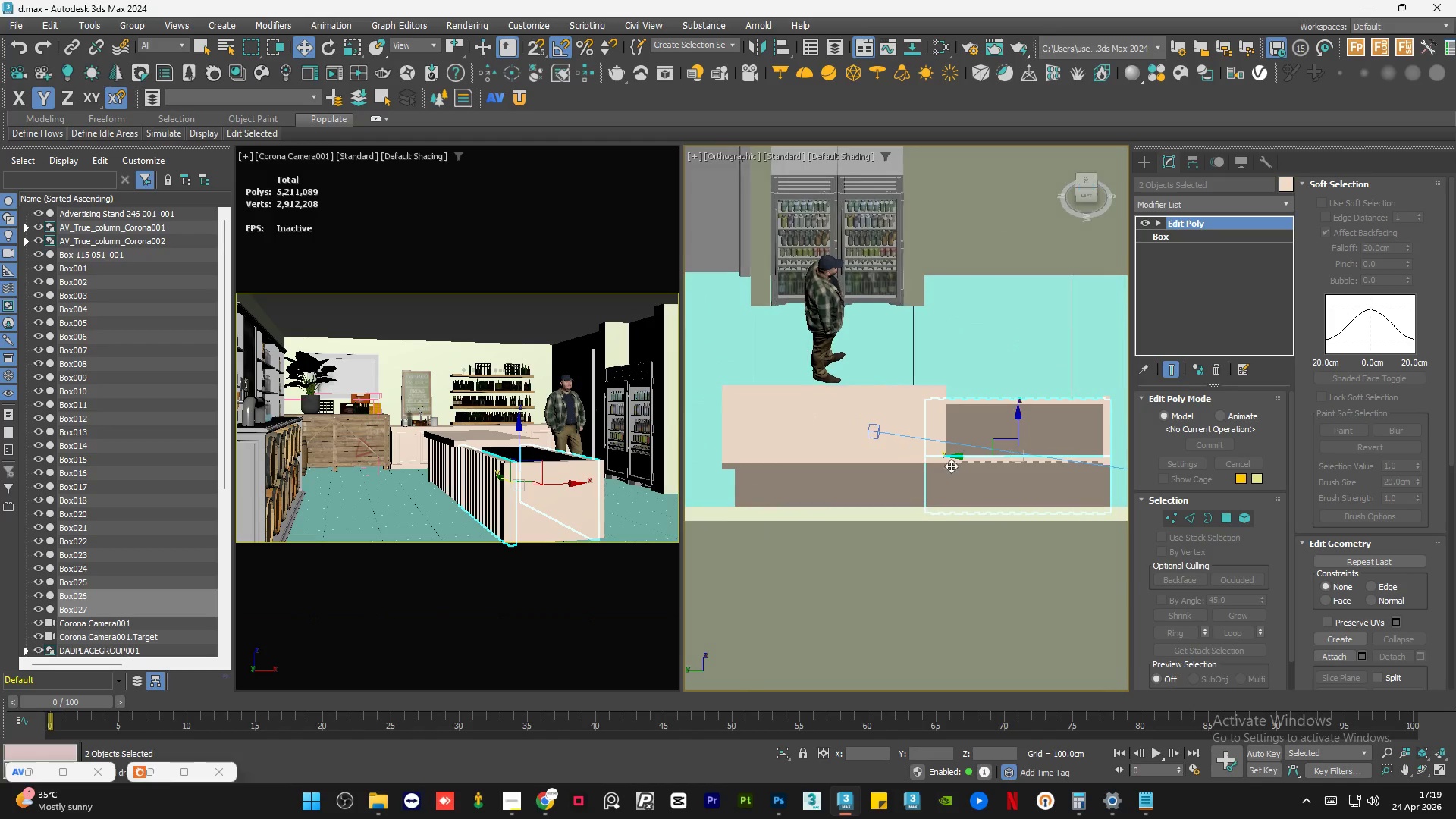 
scroll: coordinate [933, 497], scroll_direction: up, amount: 5.0
 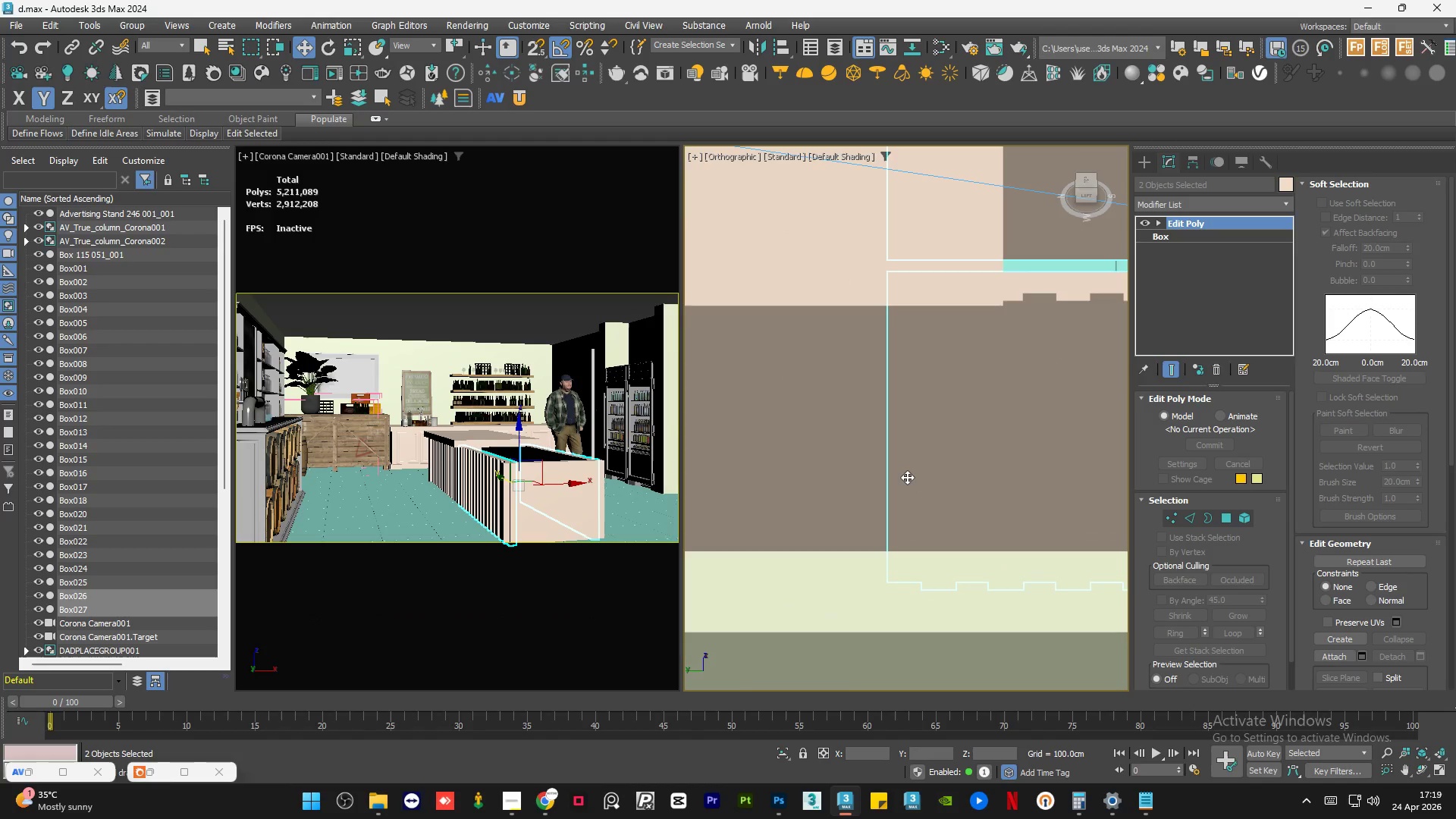 
hold_key(key=AltLeft, duration=0.94)
 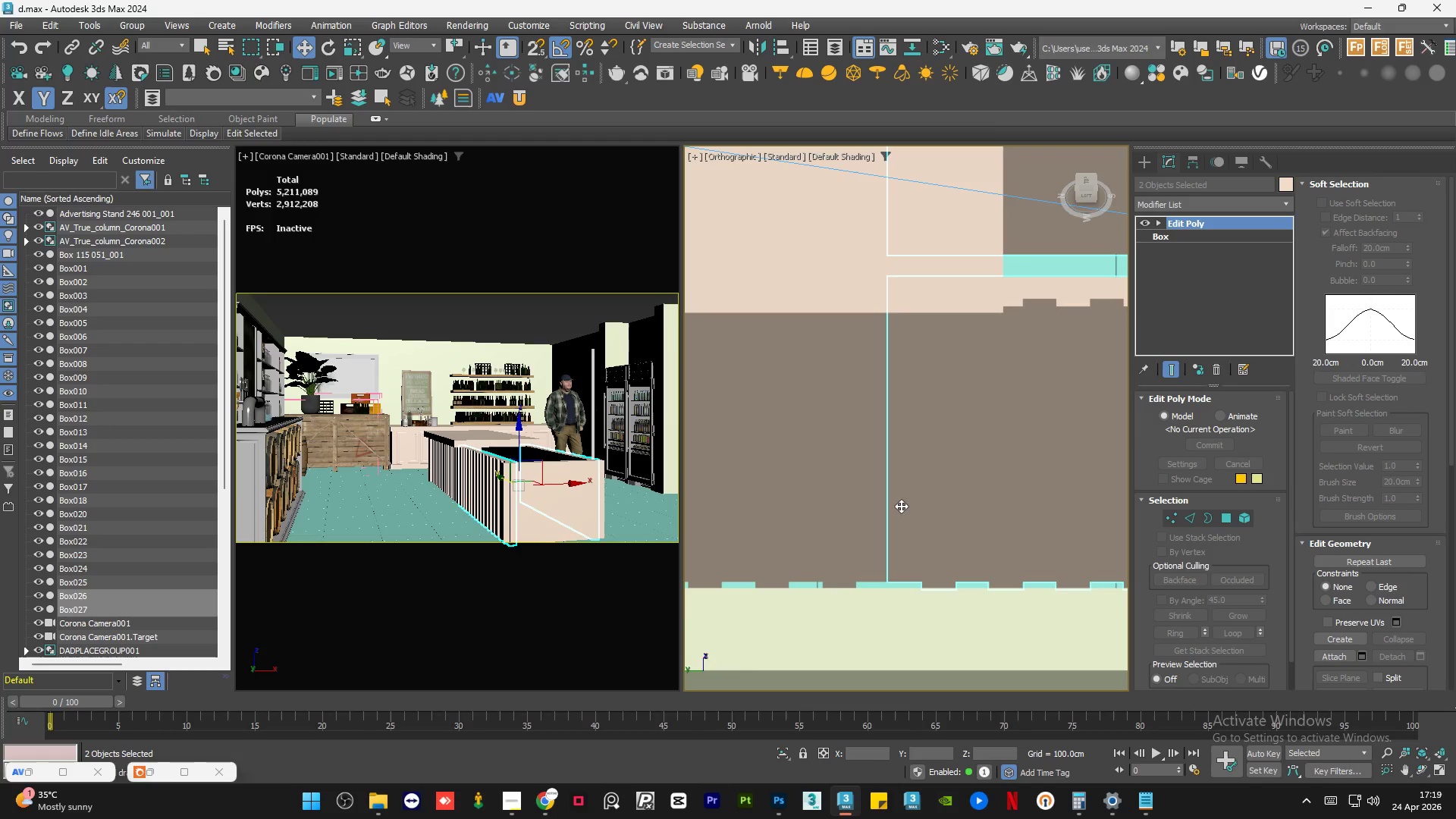 
scroll: coordinate [886, 594], scroll_direction: up, amount: 3.0
 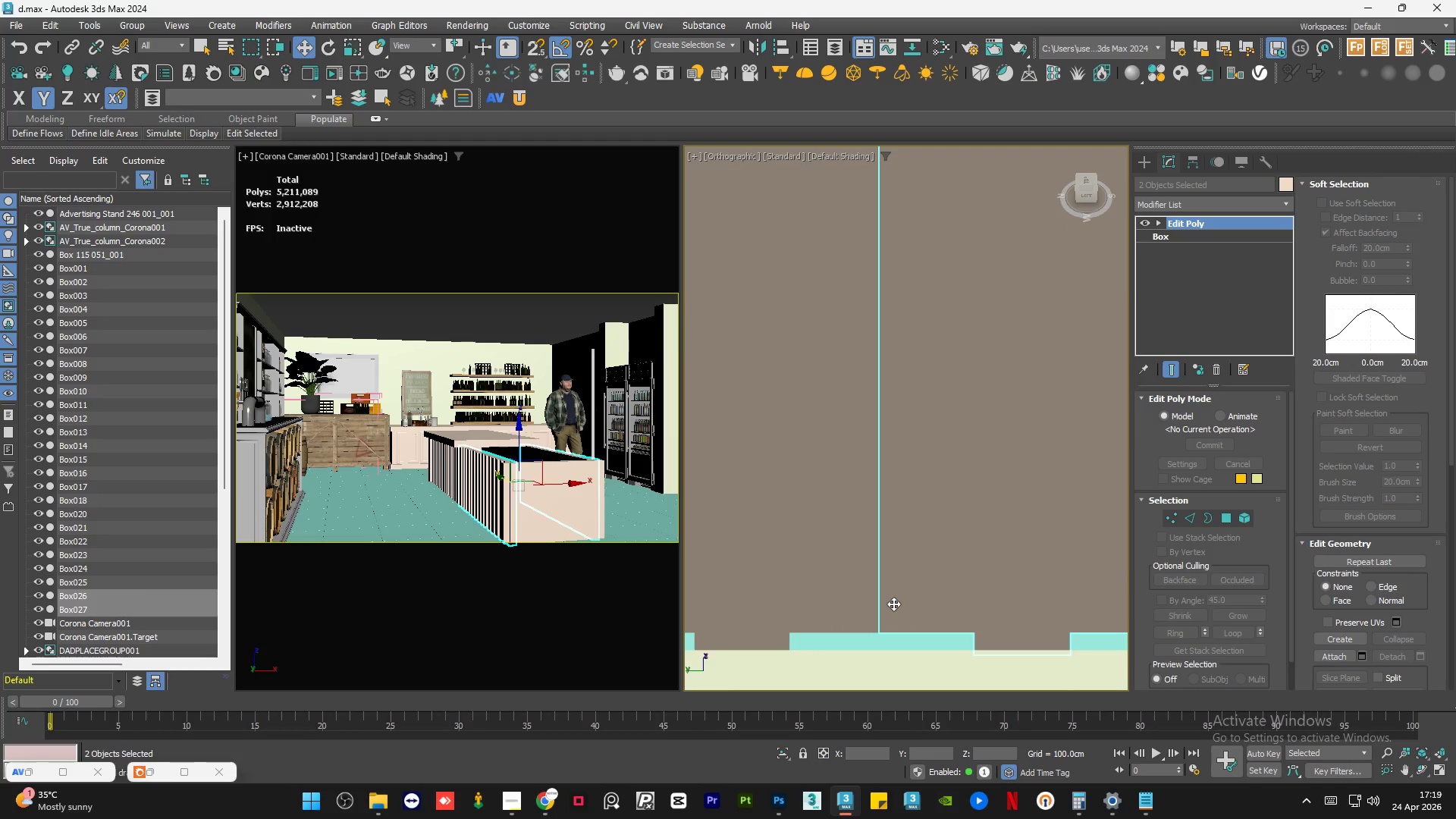 
left_click_drag(start_coordinate=[896, 620], to_coordinate=[913, 615])
 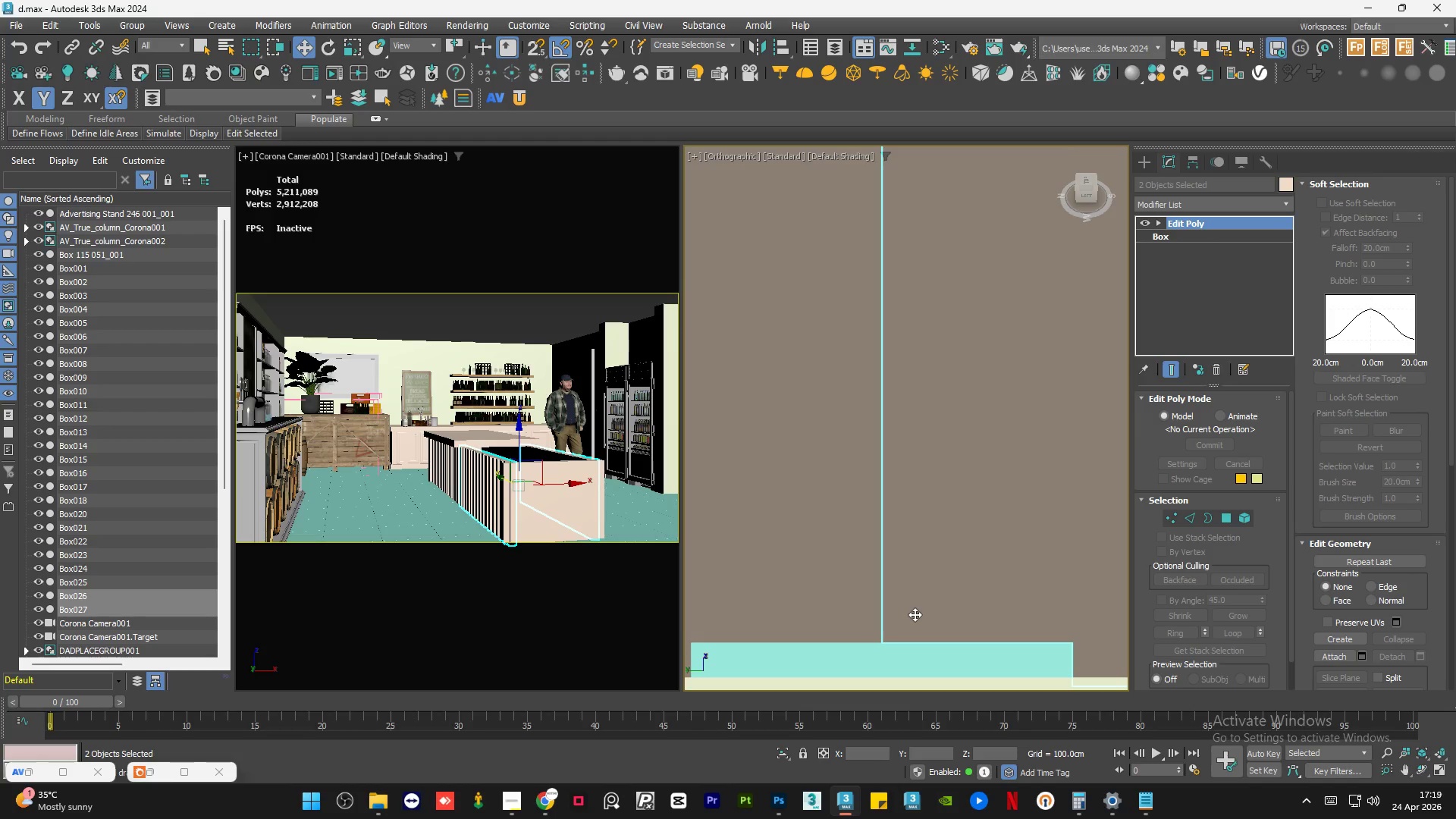 
scroll: coordinate [888, 623], scroll_direction: up, amount: 2.0
 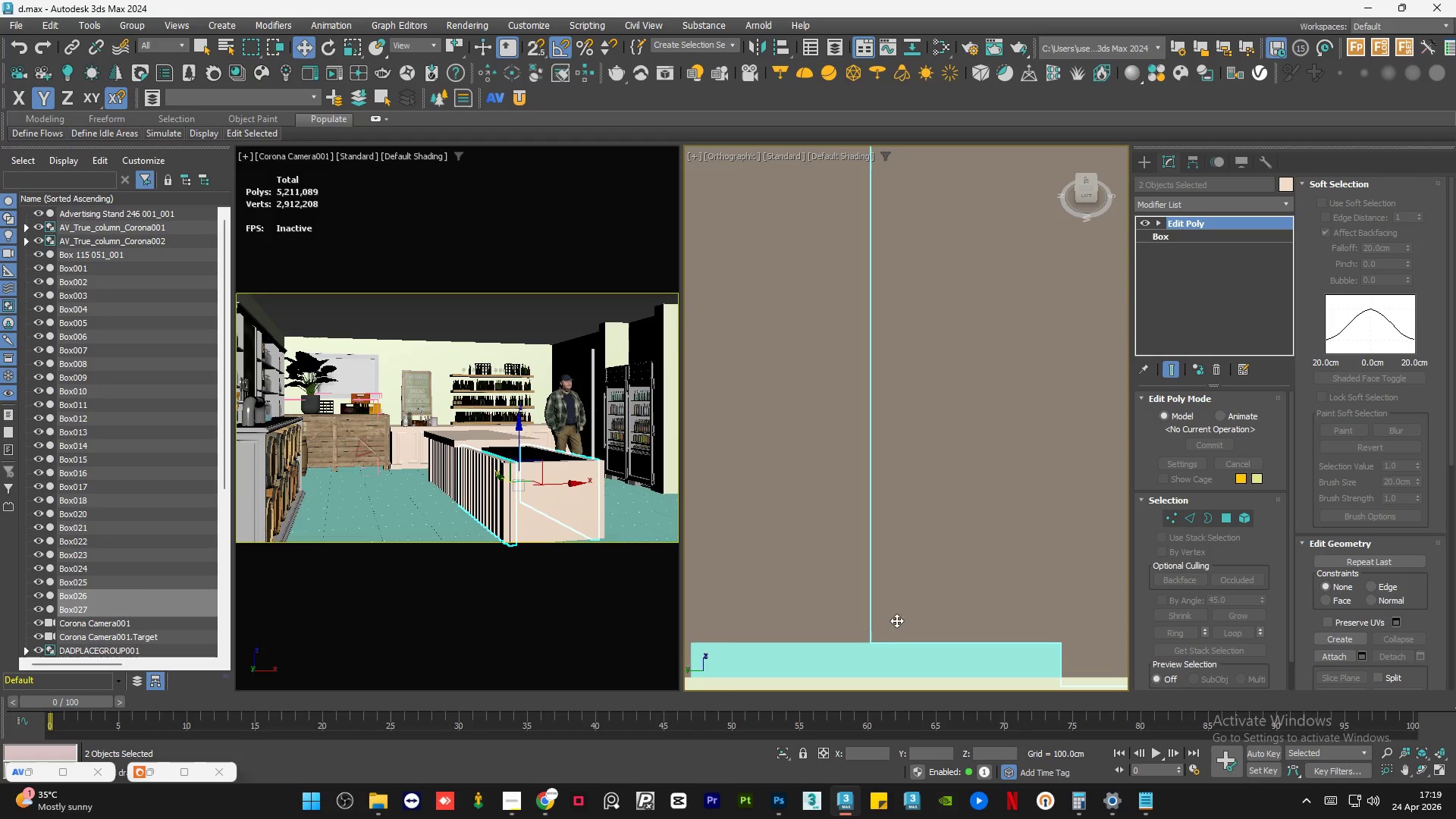 
wait(32.56)
 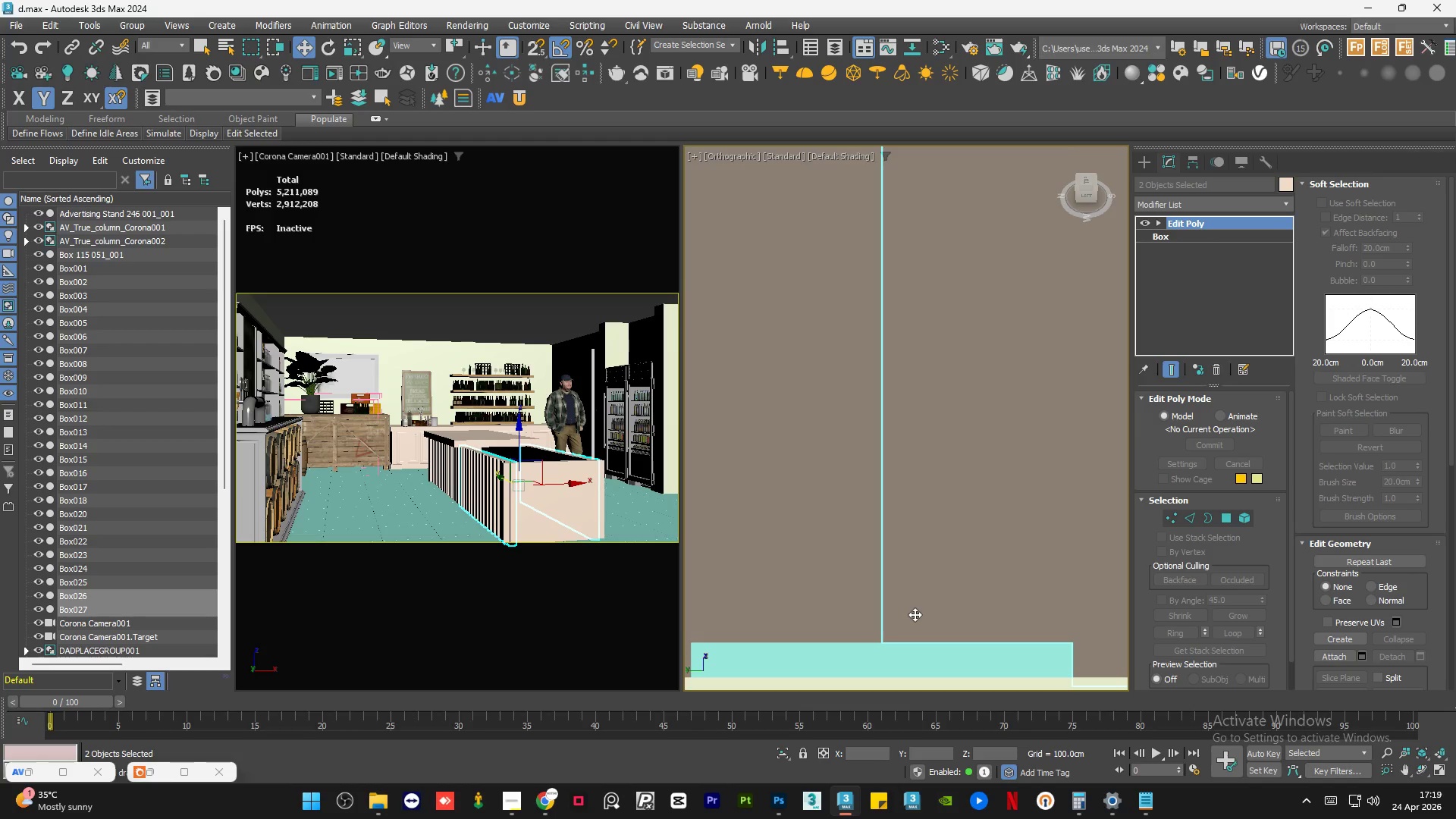 
scroll: coordinate [915, 532], scroll_direction: down, amount: 7.0
 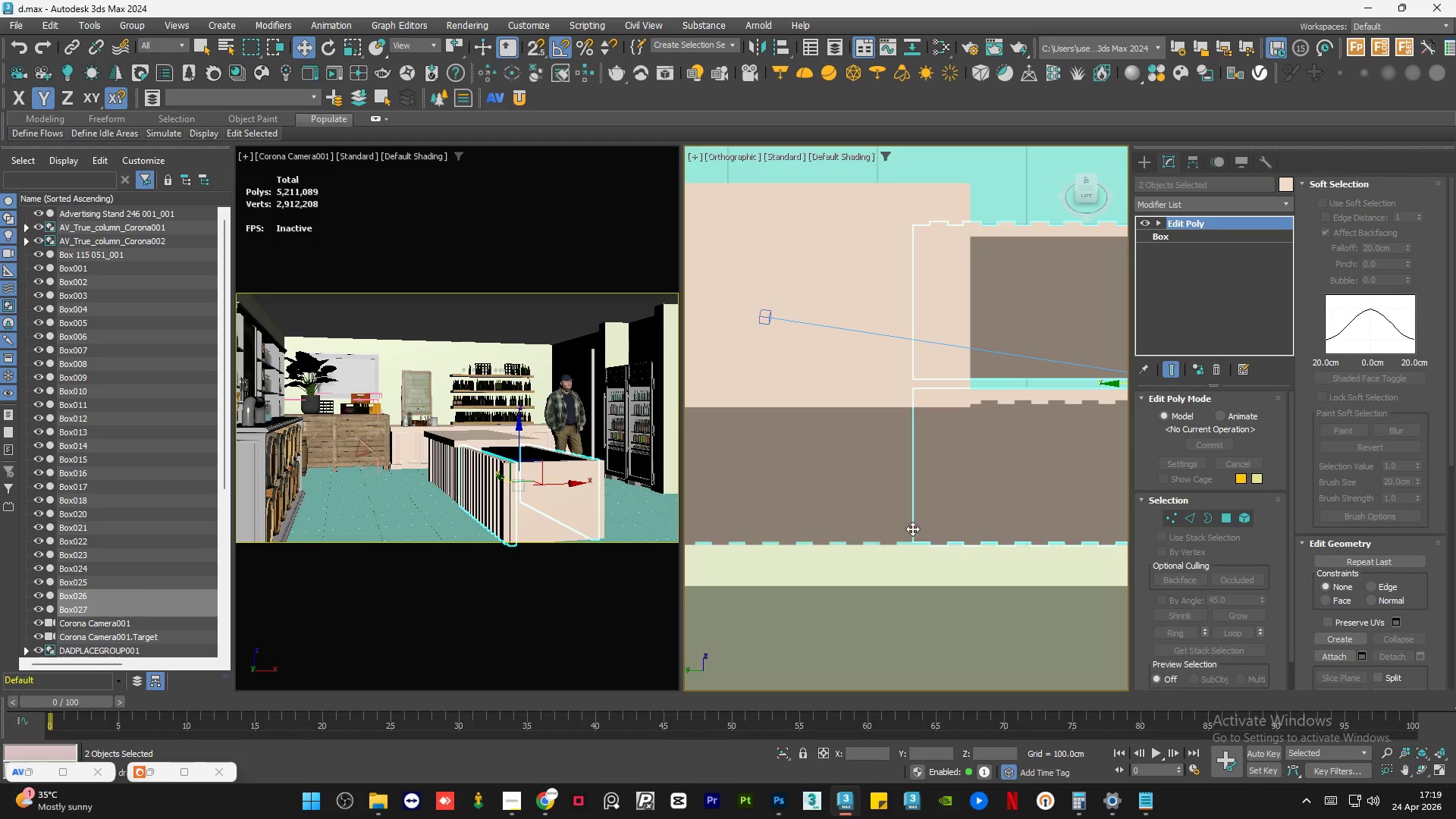 
hold_key(key=AltLeft, duration=1.33)
 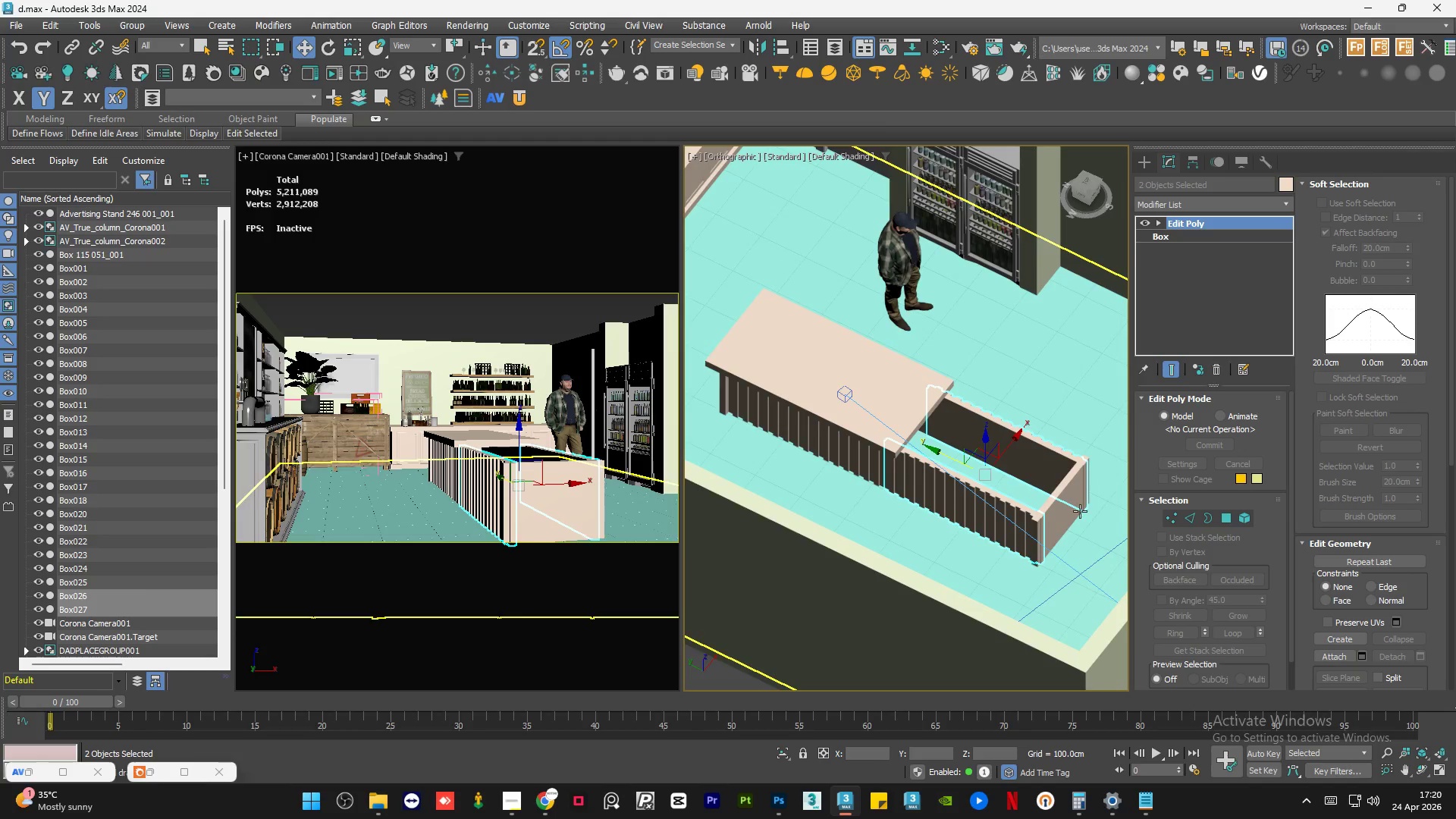 
scroll: coordinate [880, 524], scroll_direction: down, amount: 3.0
 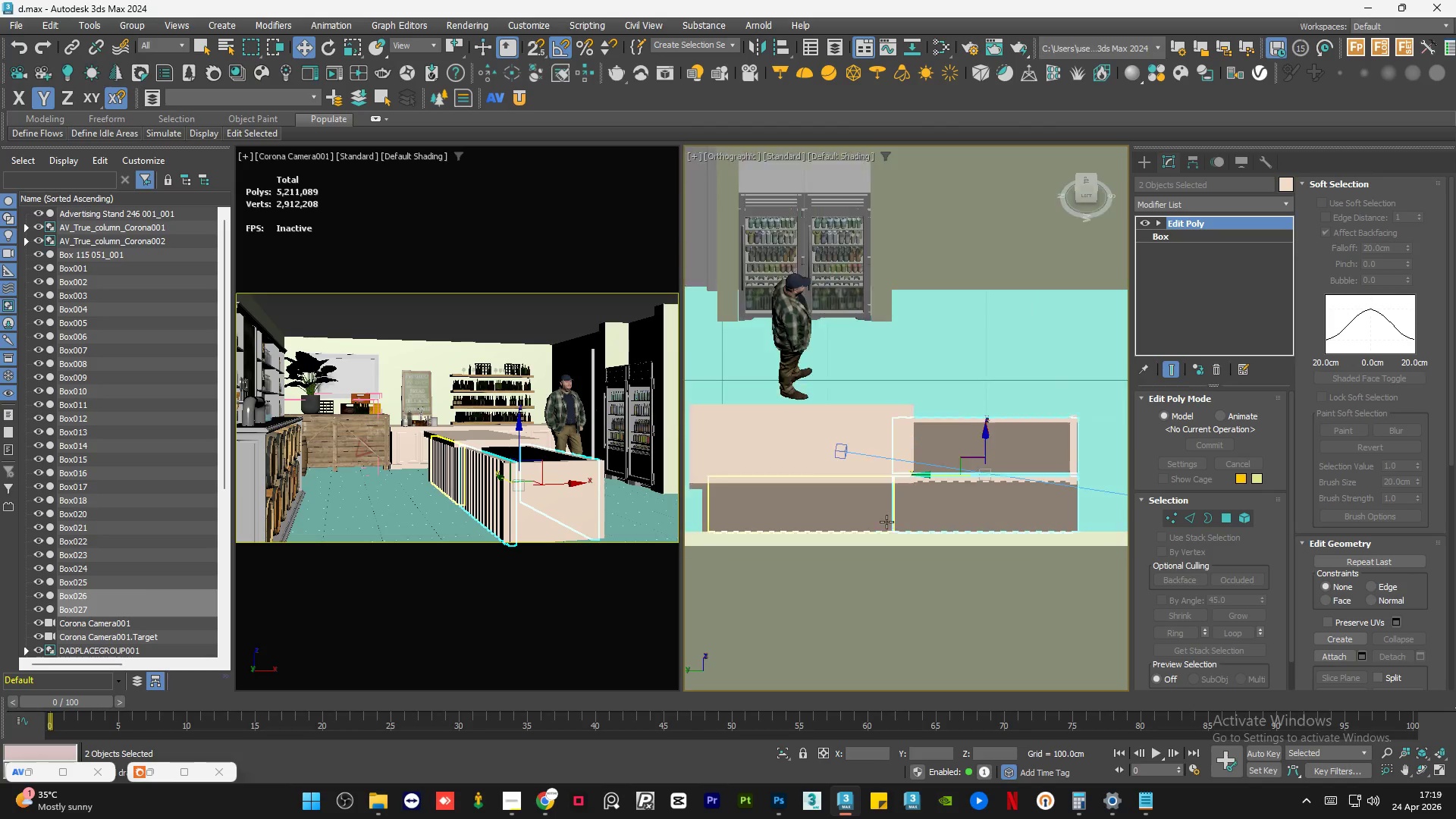 
left_click([1050, 516])
 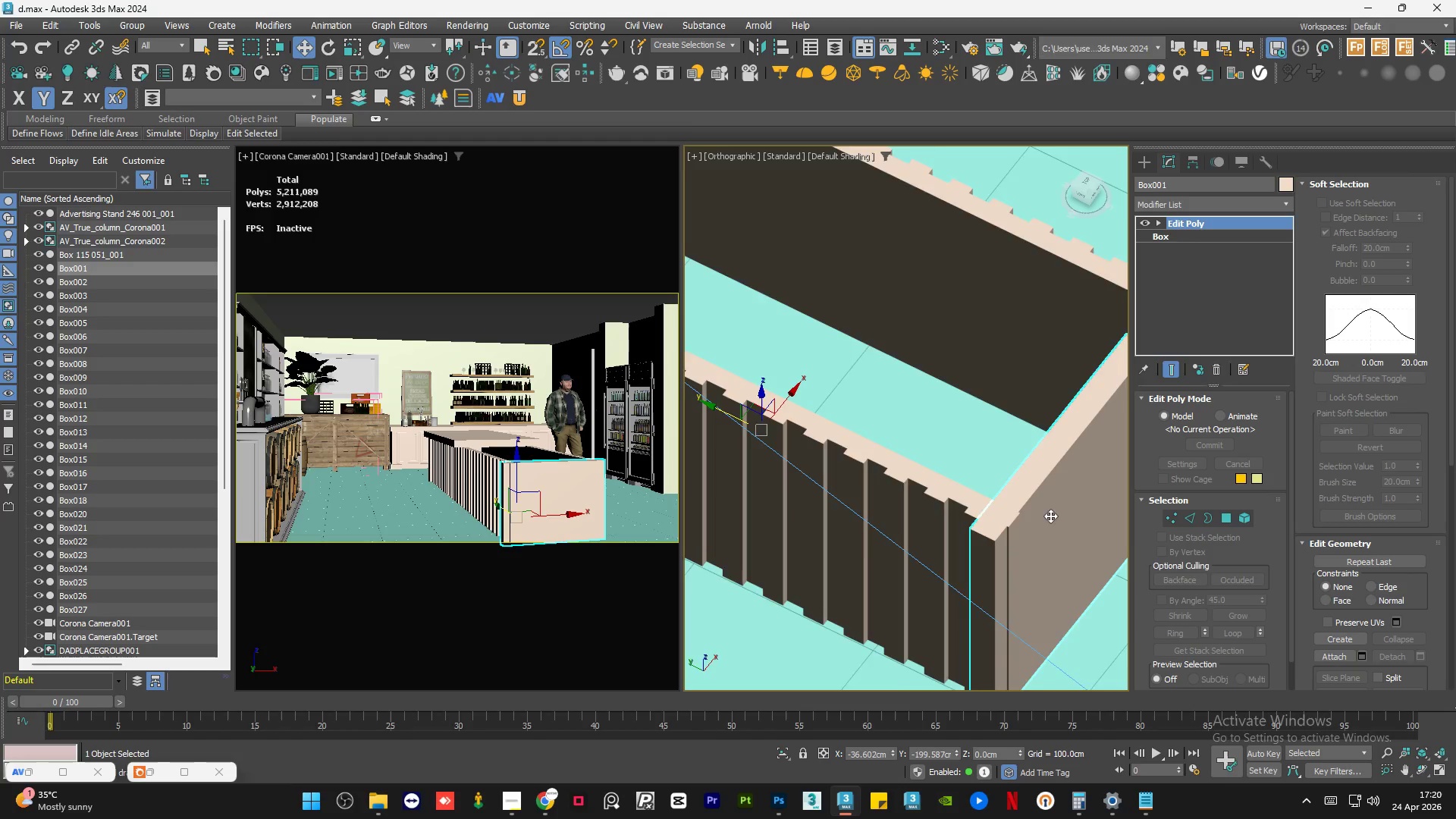 
scroll: coordinate [1050, 516], scroll_direction: up, amount: 4.0
 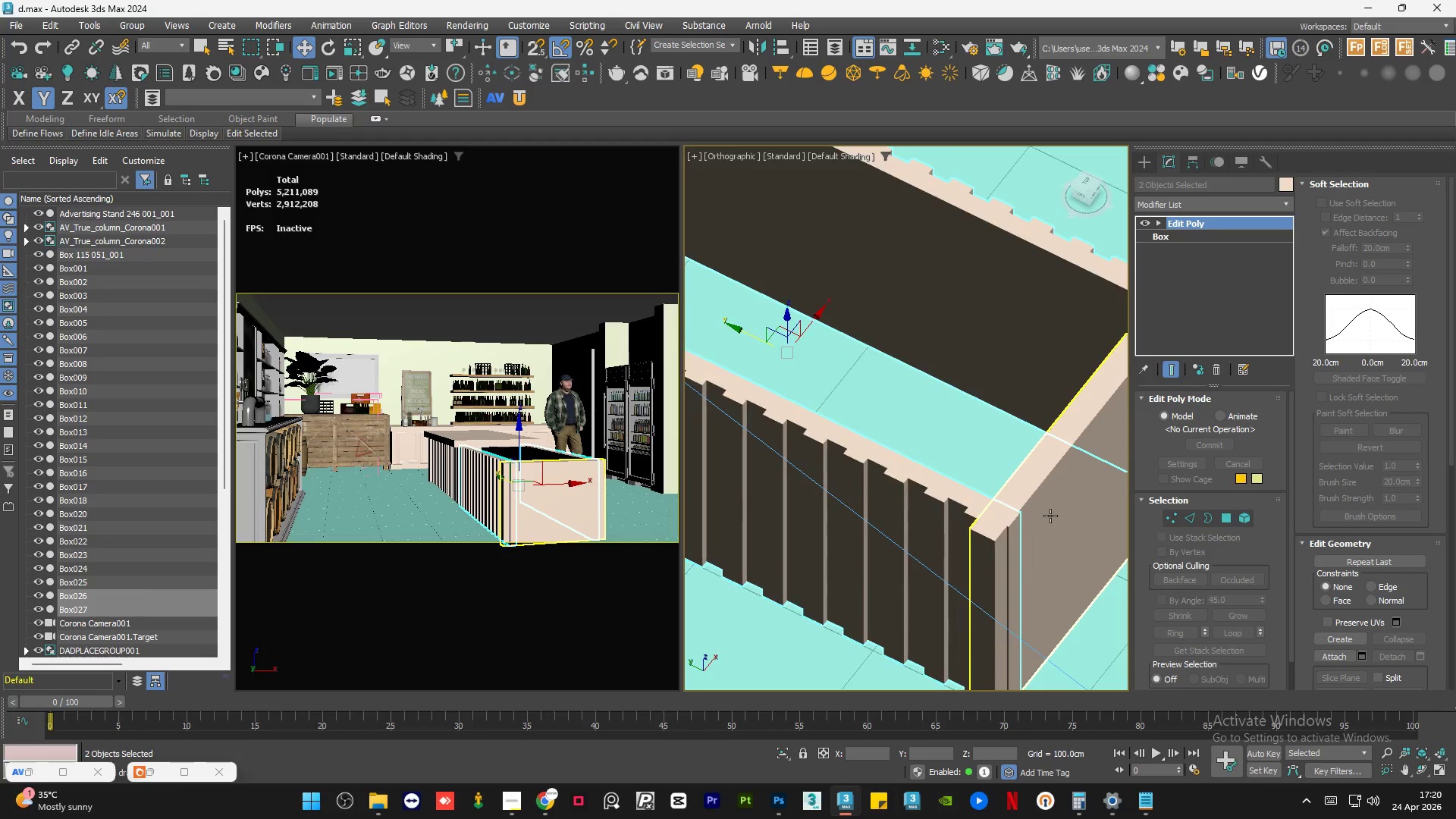 
hold_key(key=AltLeft, duration=0.53)
 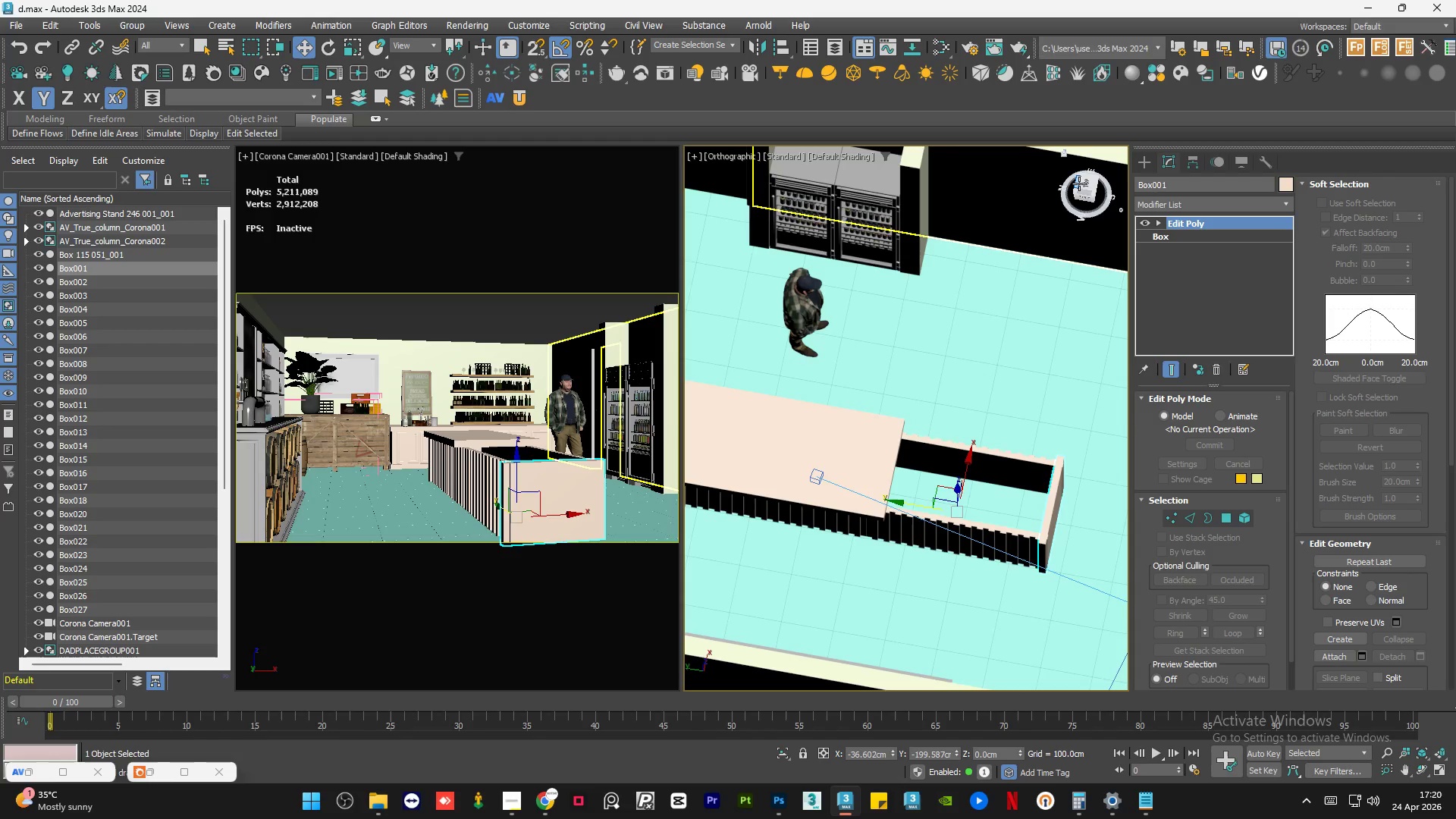 
scroll: coordinate [1037, 522], scroll_direction: down, amount: 4.0
 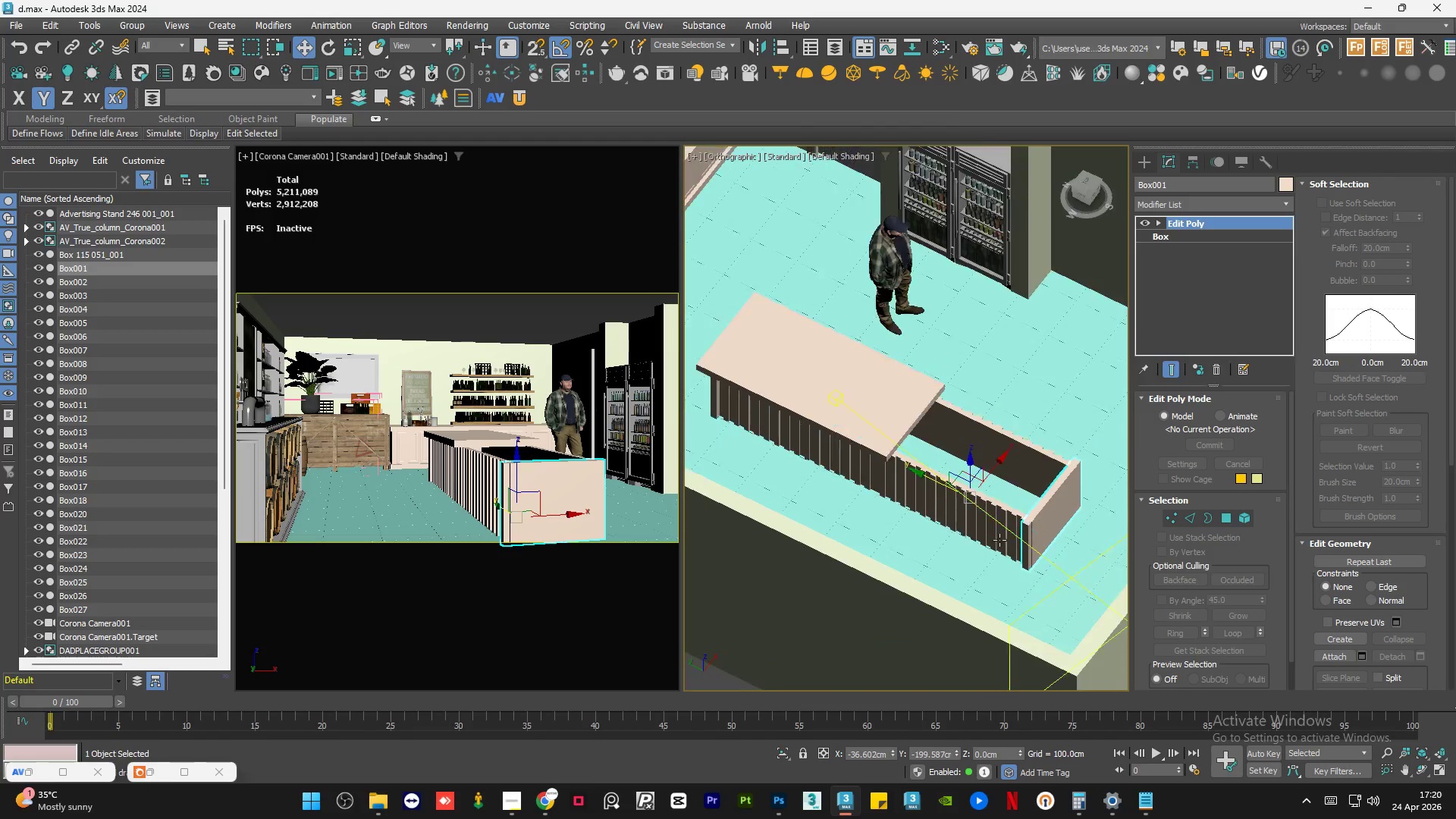 
left_click([1084, 184])
 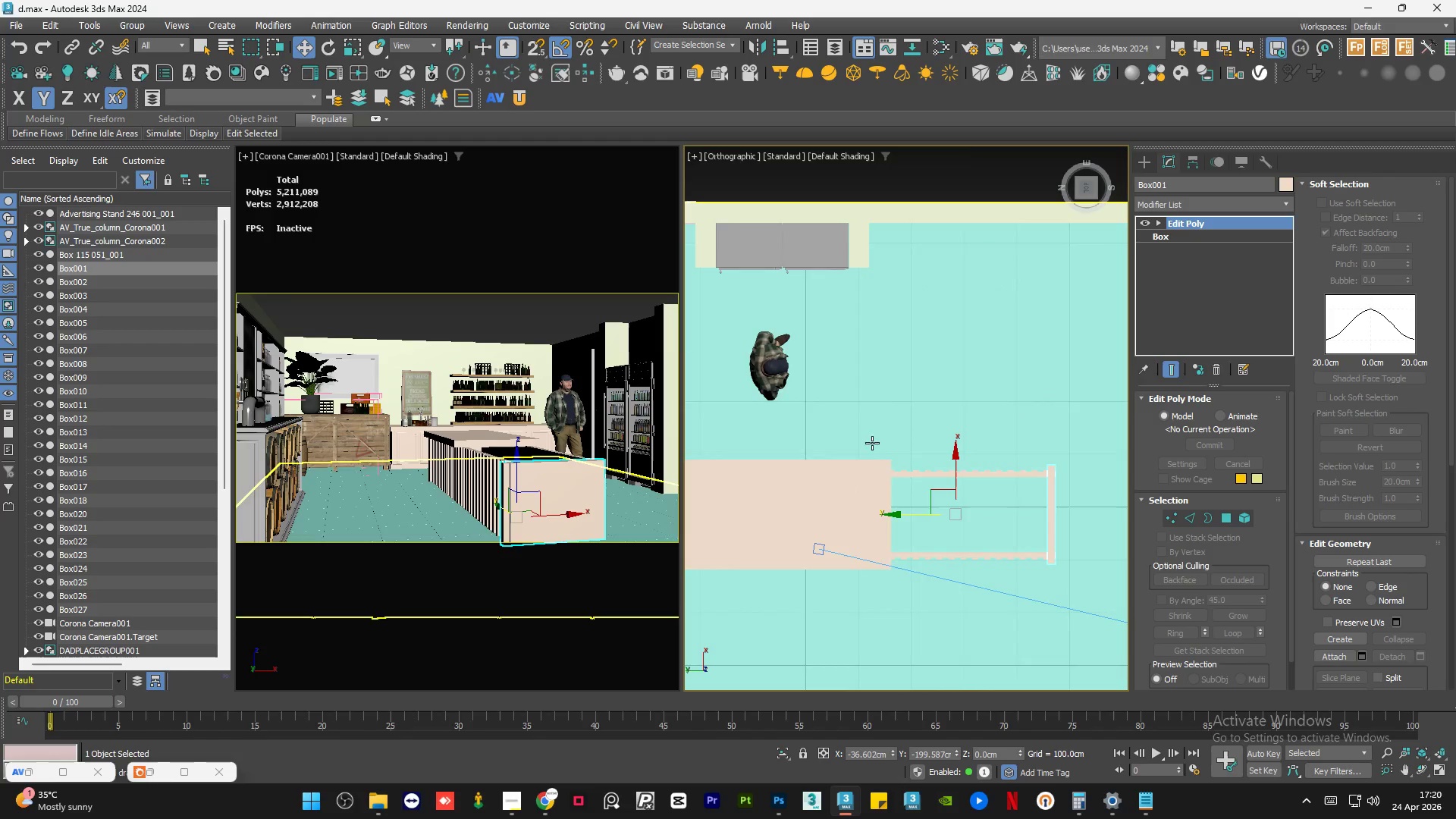 
scroll: coordinate [854, 471], scroll_direction: down, amount: 1.0
 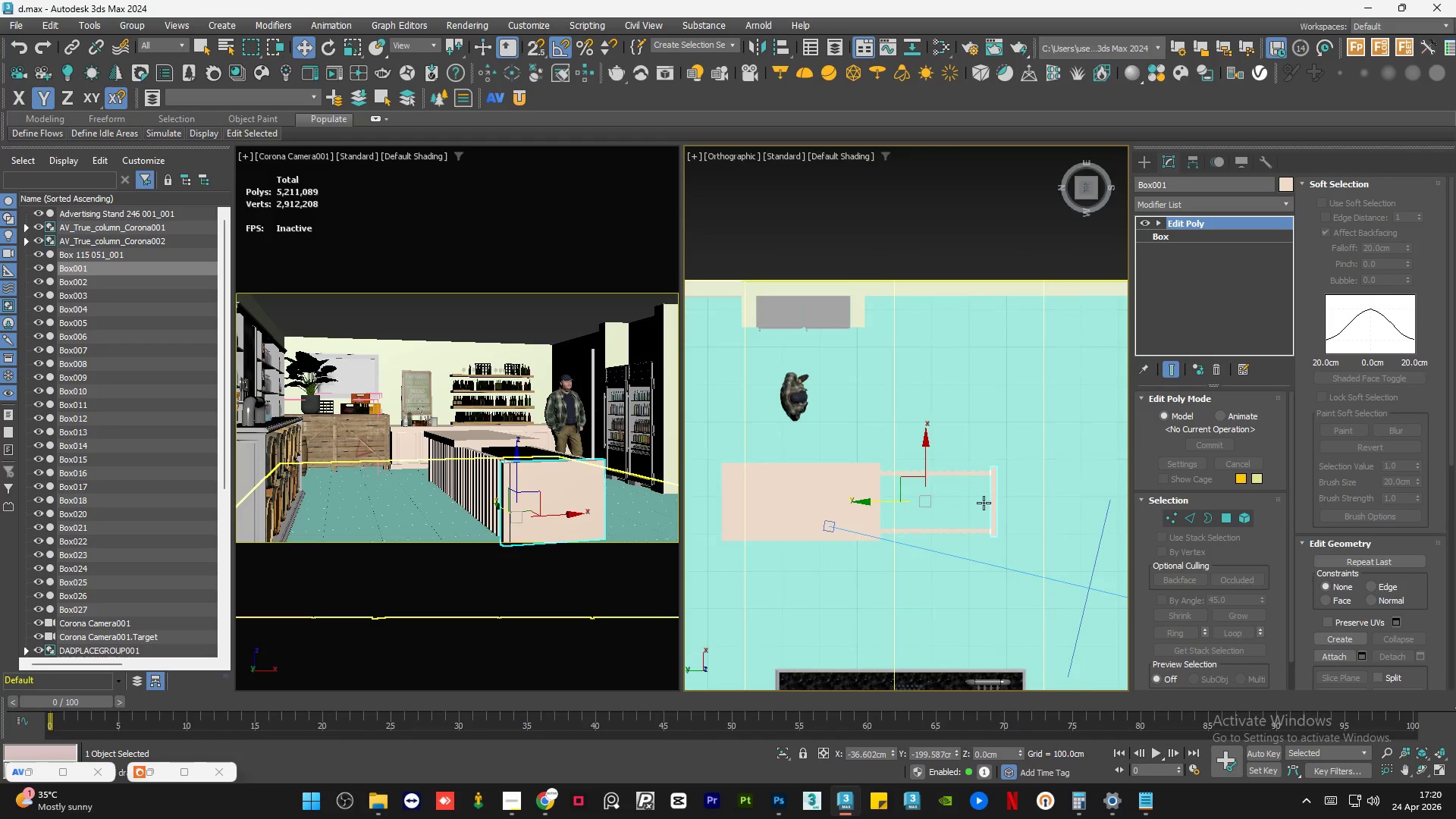 
scroll: coordinate [987, 503], scroll_direction: up, amount: 2.0
 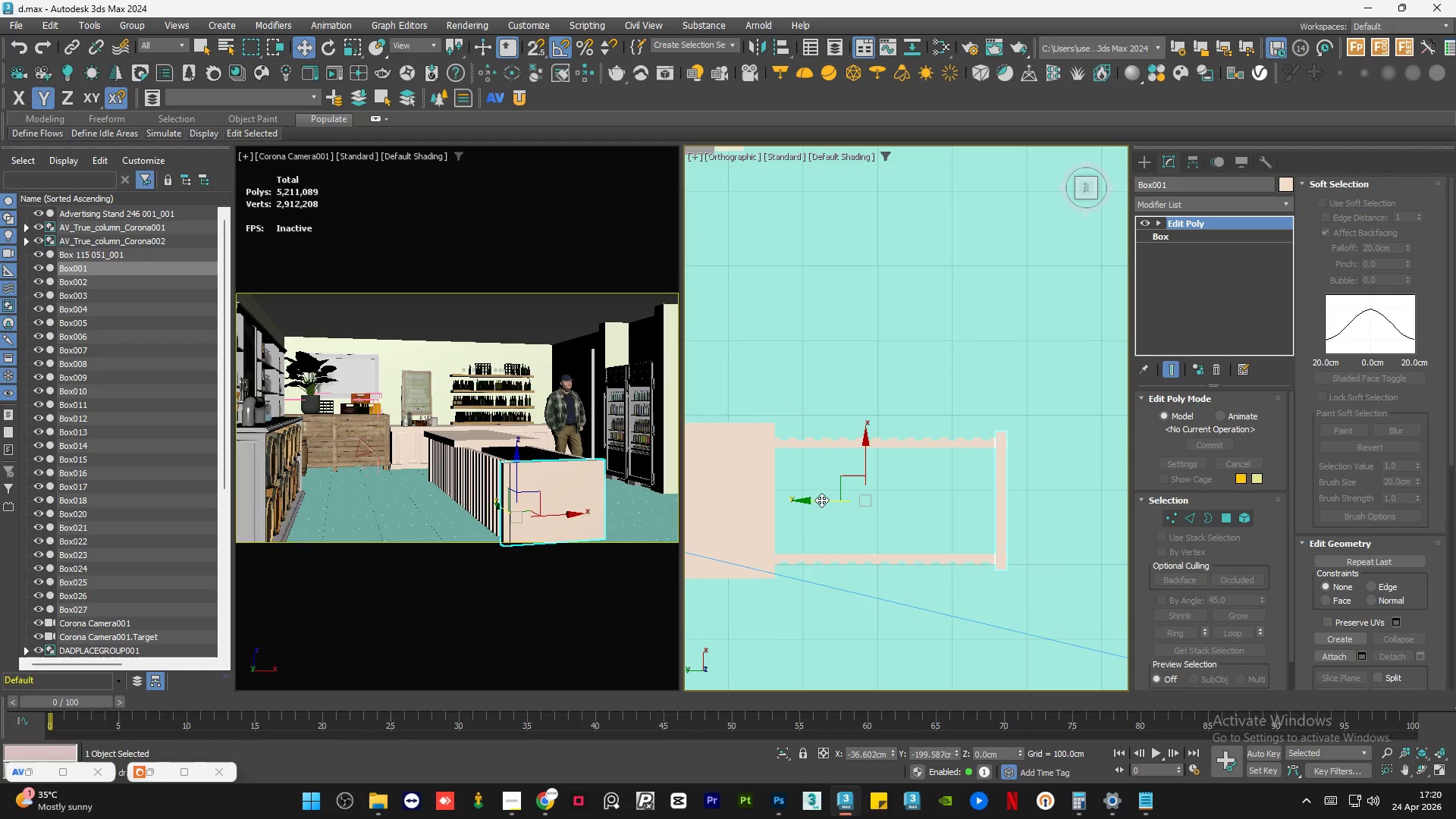 
left_click_drag(start_coordinate=[821, 500], to_coordinate=[840, 499])
 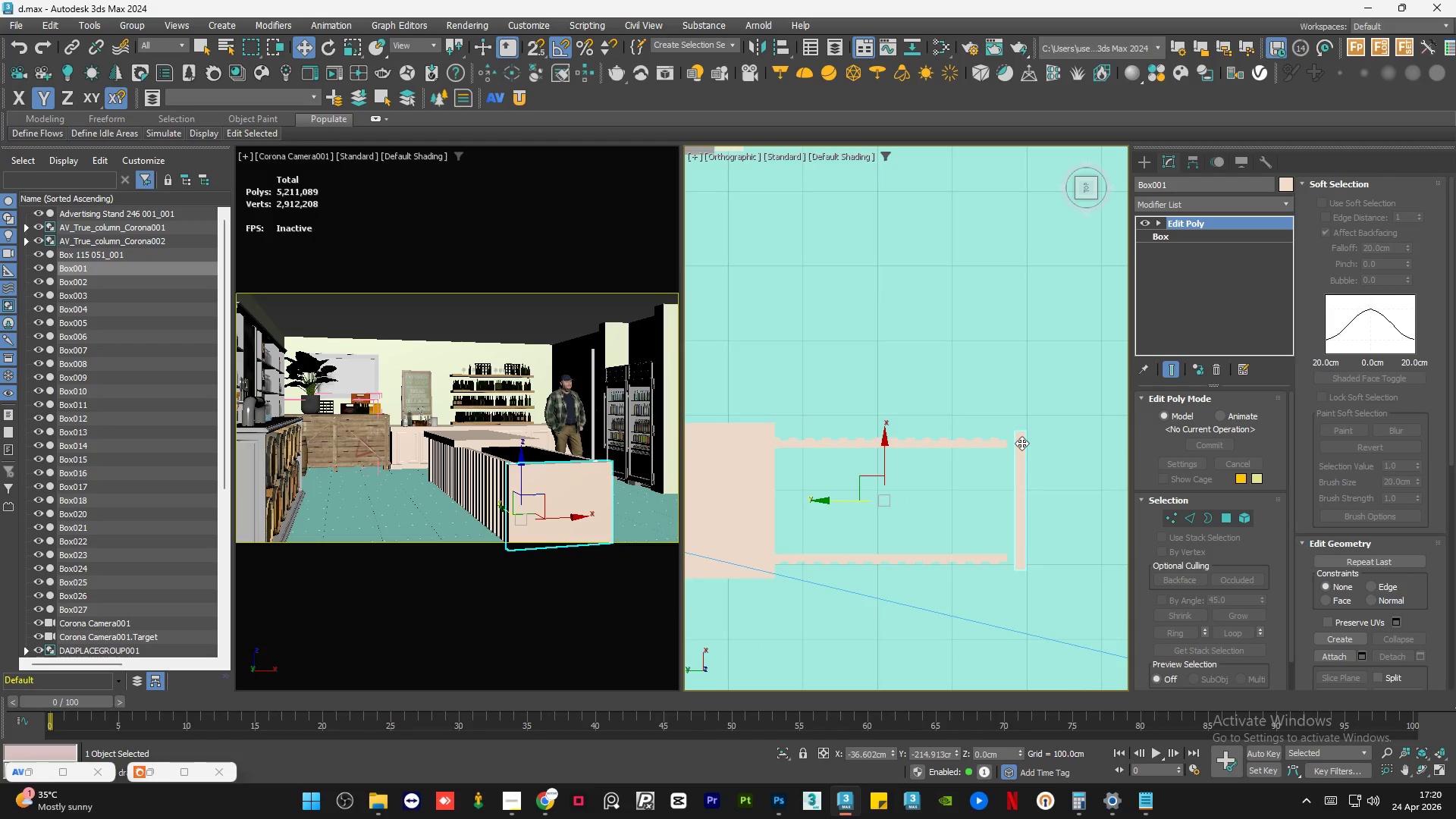 
scroll: coordinate [1003, 444], scroll_direction: up, amount: 4.0
 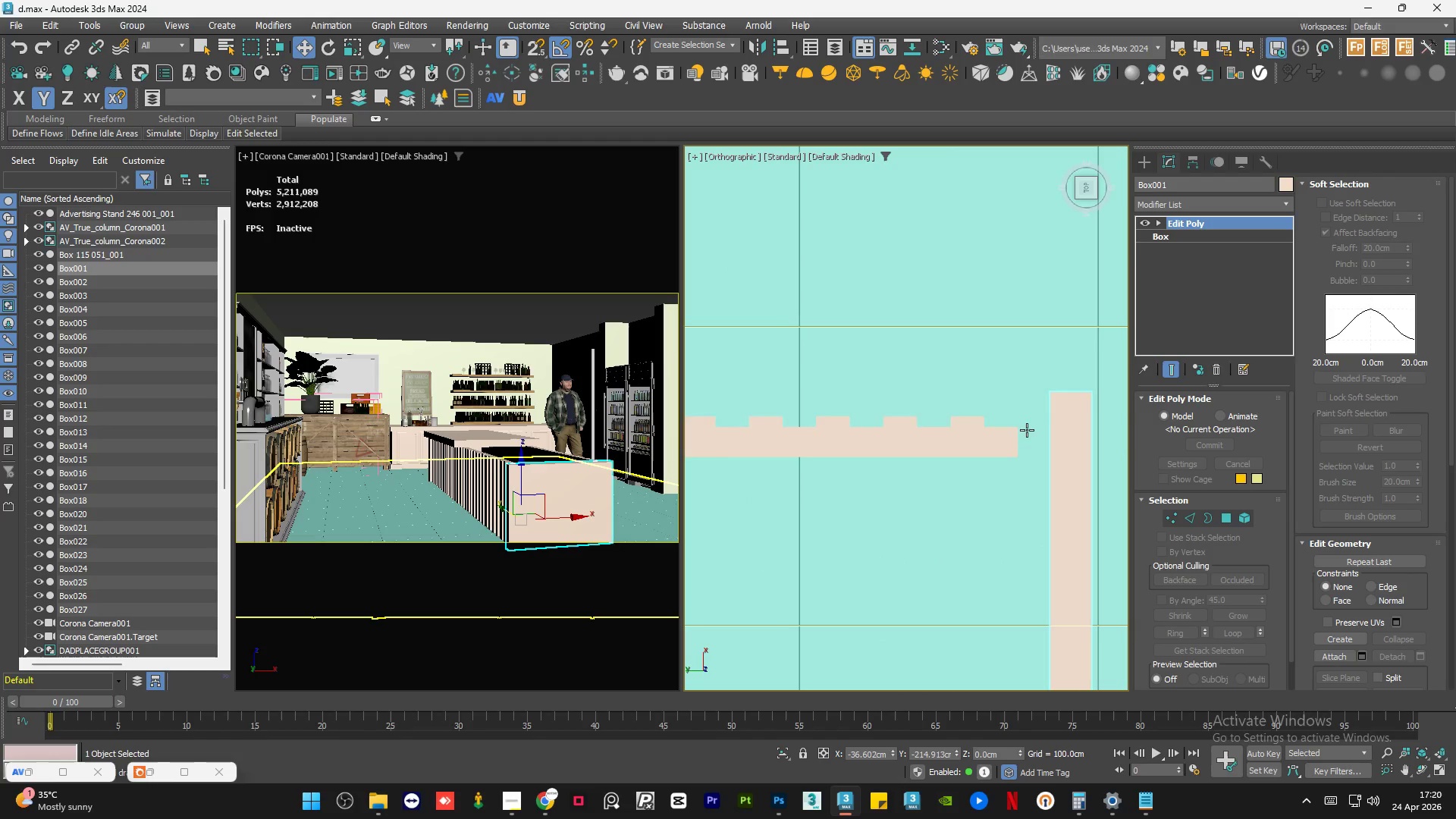 
key(S)
 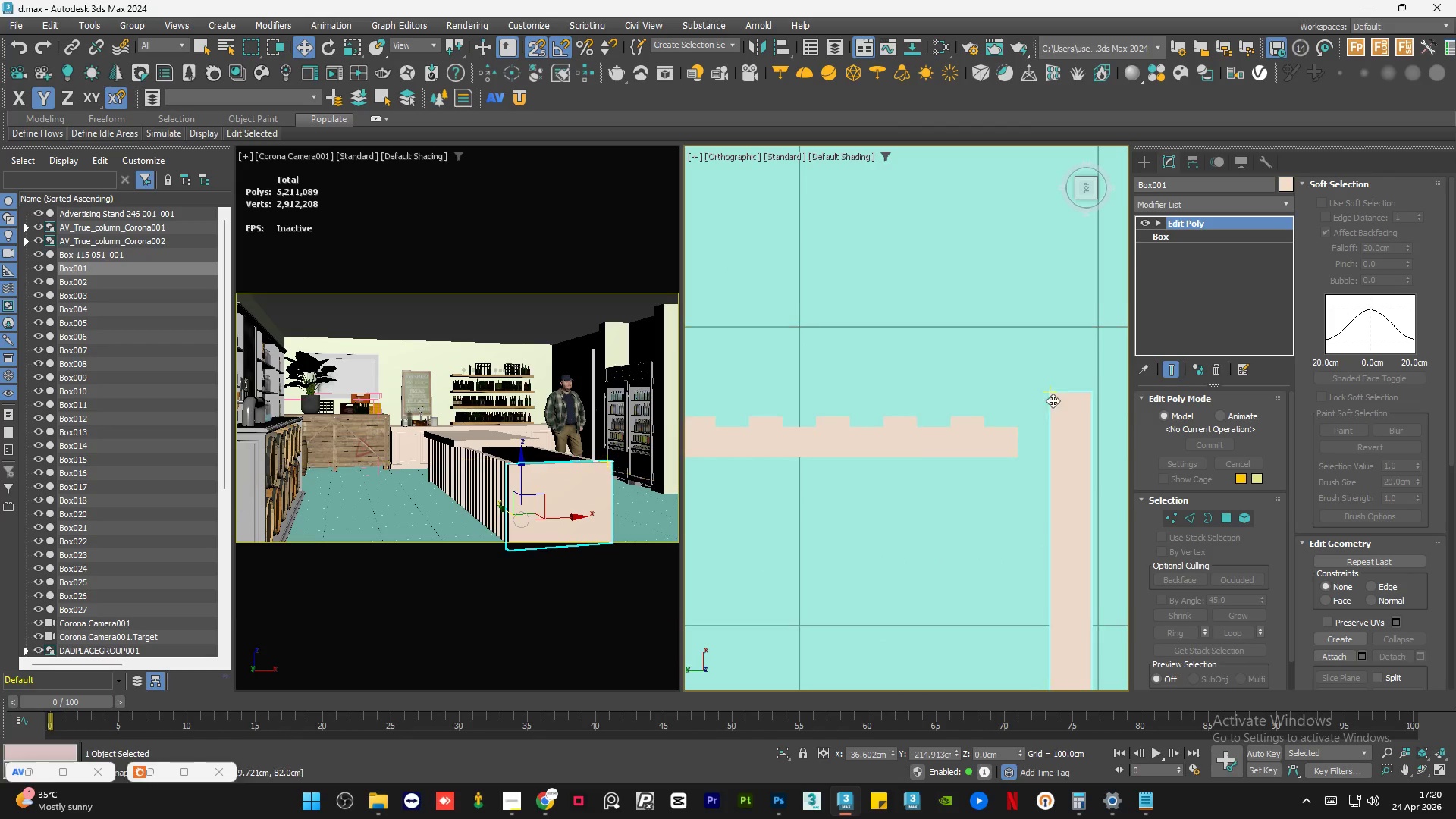 
scroll: coordinate [1053, 400], scroll_direction: up, amount: 1.0
 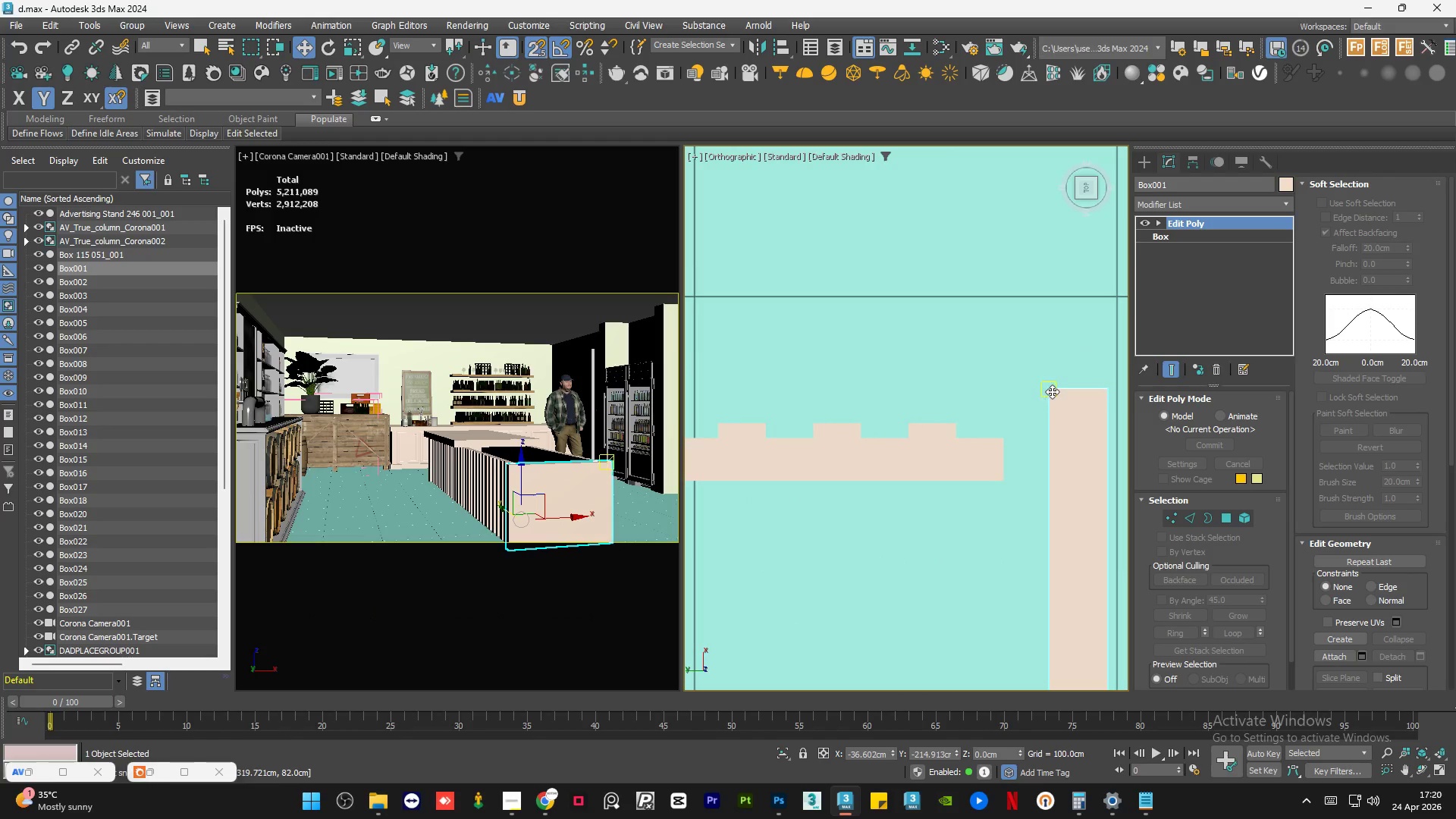 
left_click_drag(start_coordinate=[1052, 391], to_coordinate=[1012, 444])
 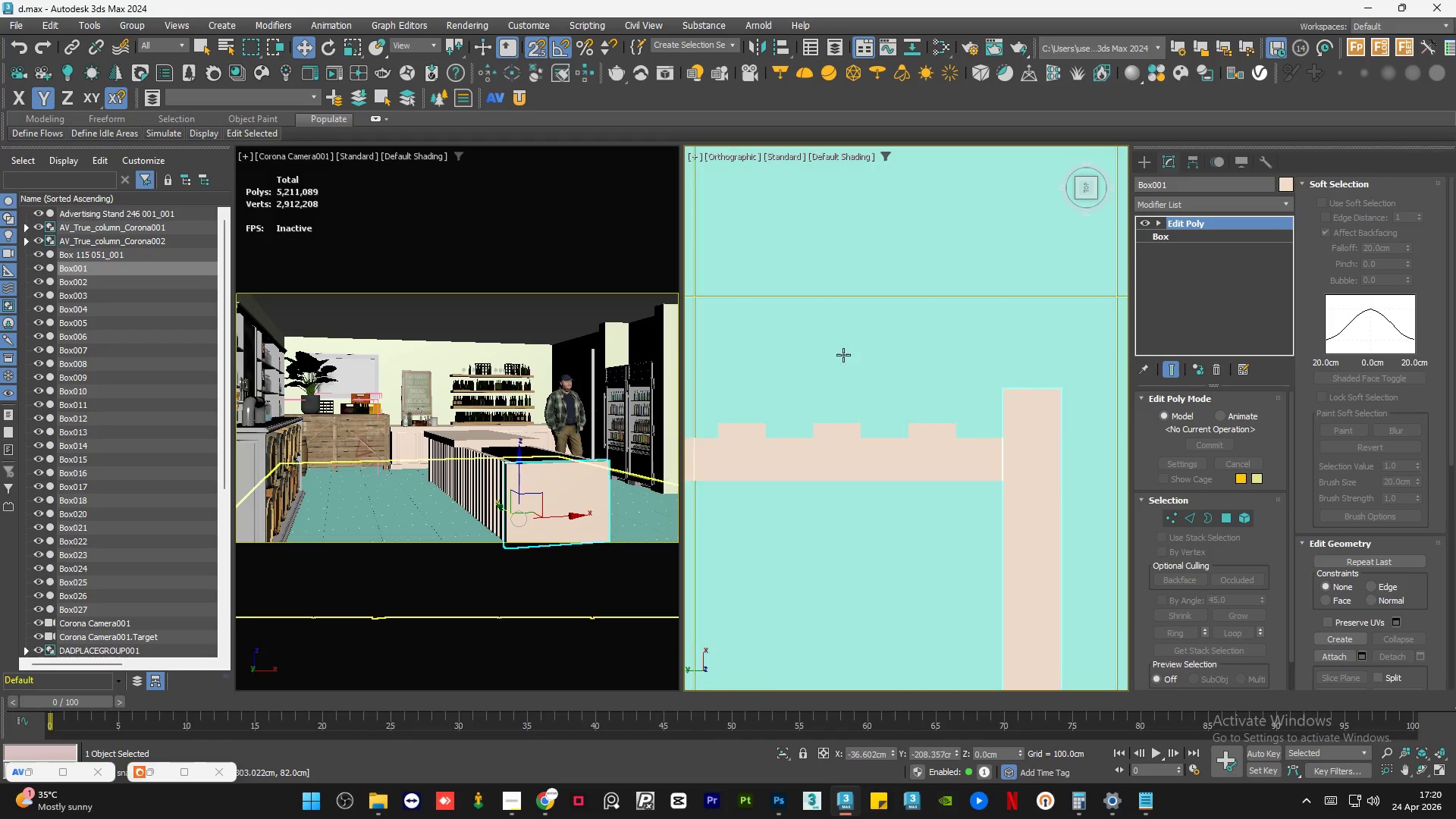 
key(S)
 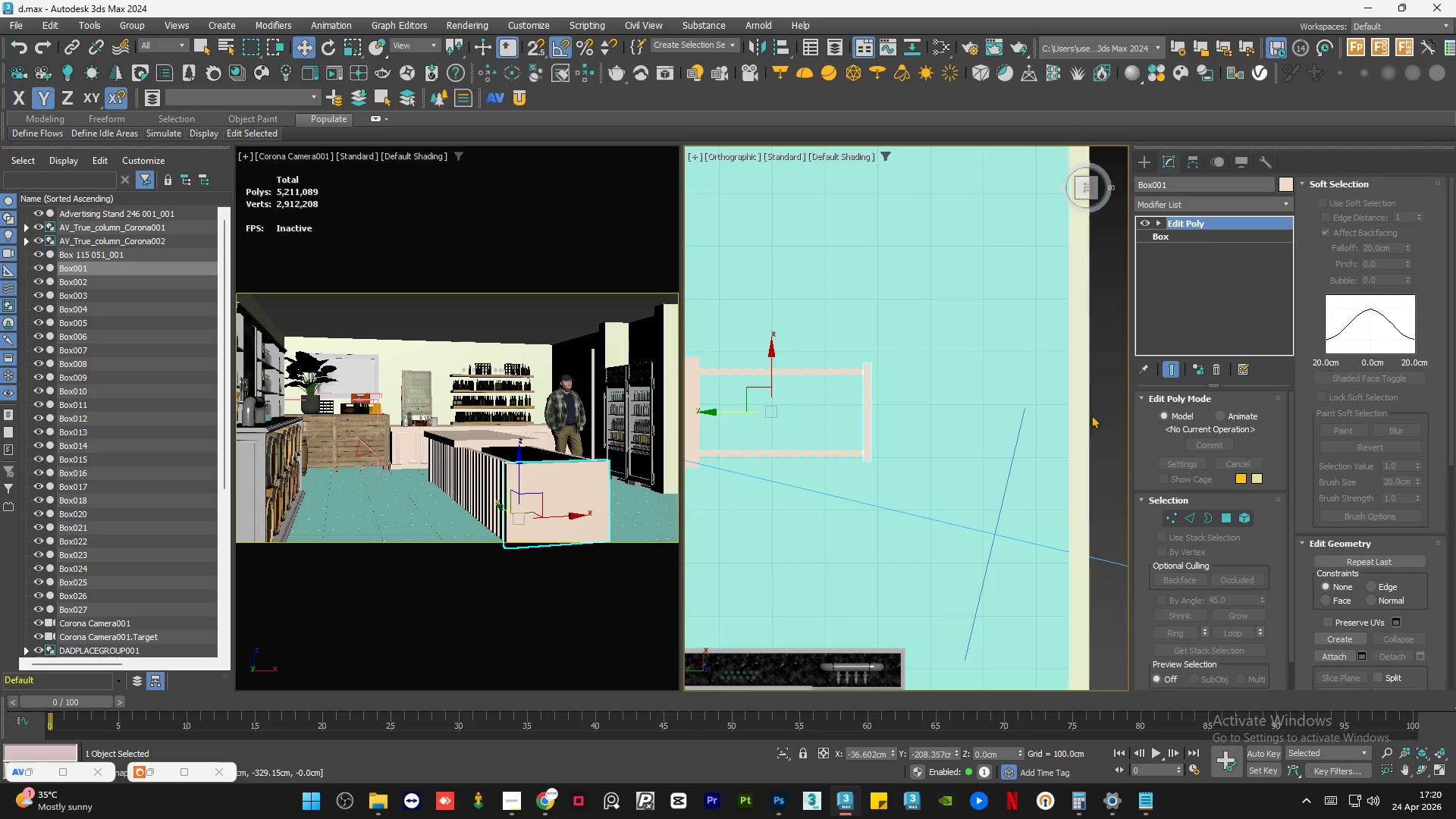 
scroll: coordinate [845, 364], scroll_direction: down, amount: 6.0
 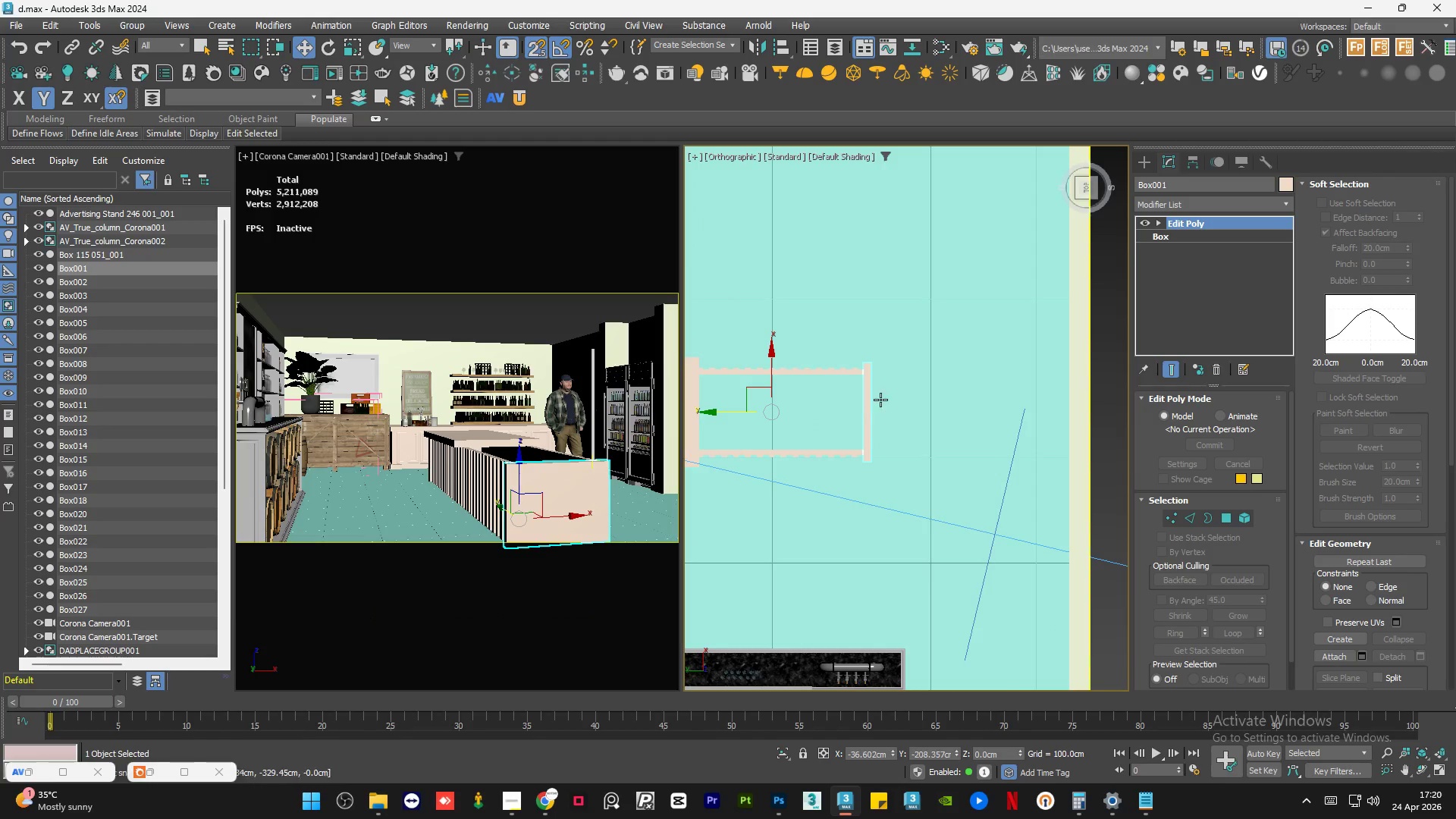 
left_click([1106, 410])
 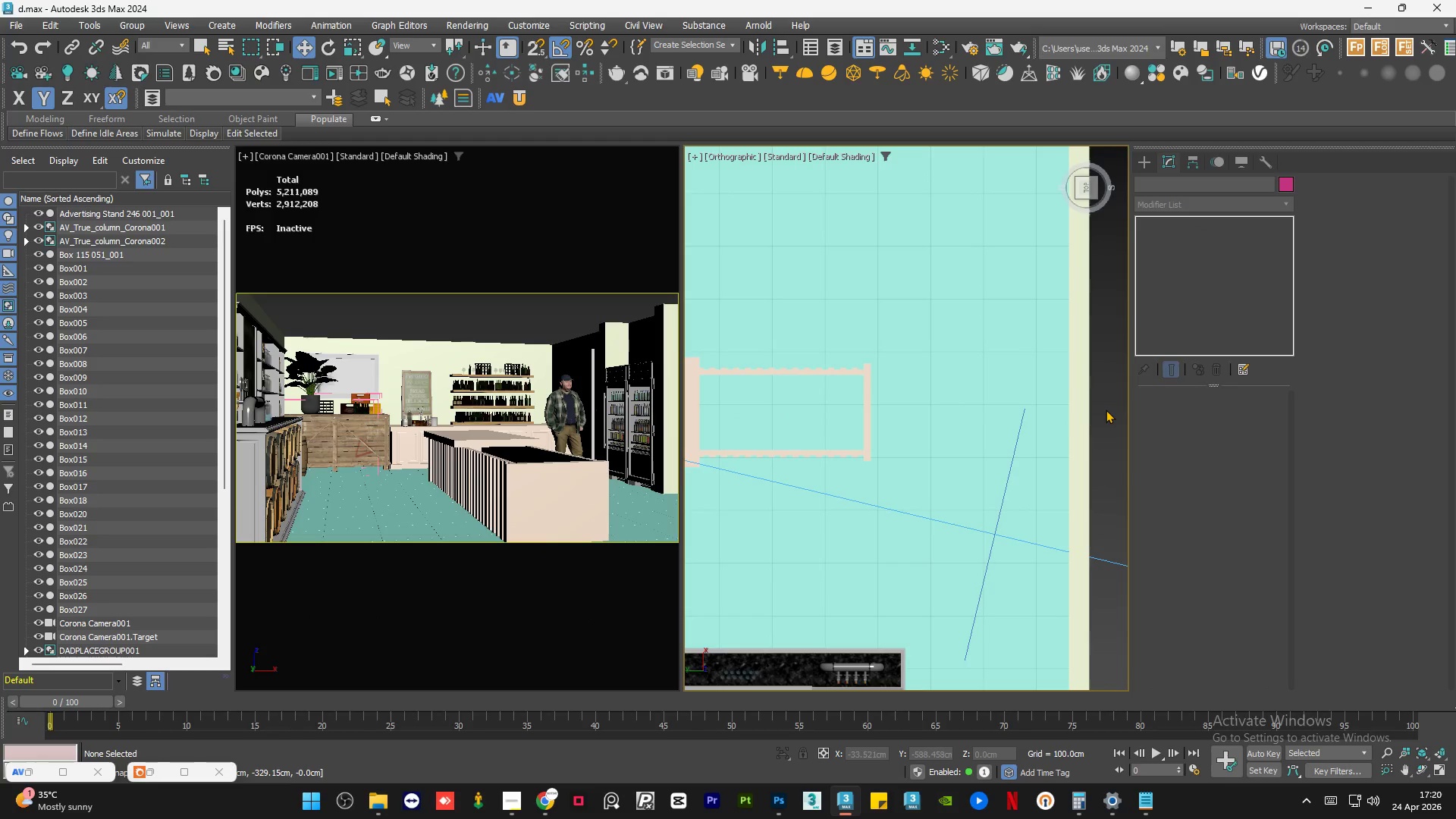 
scroll: coordinate [1106, 410], scroll_direction: down, amount: 2.0
 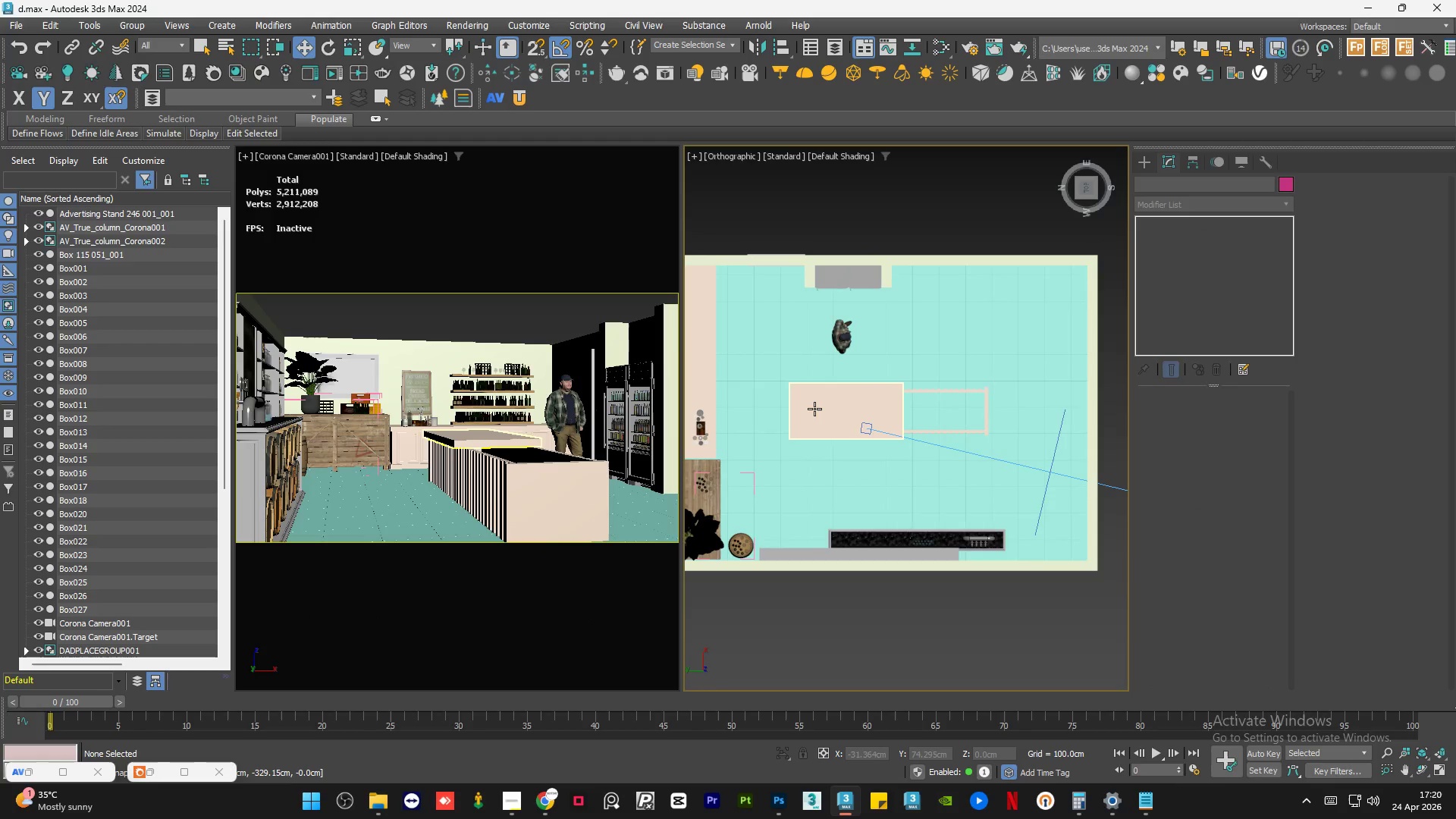 
left_click([814, 409])
 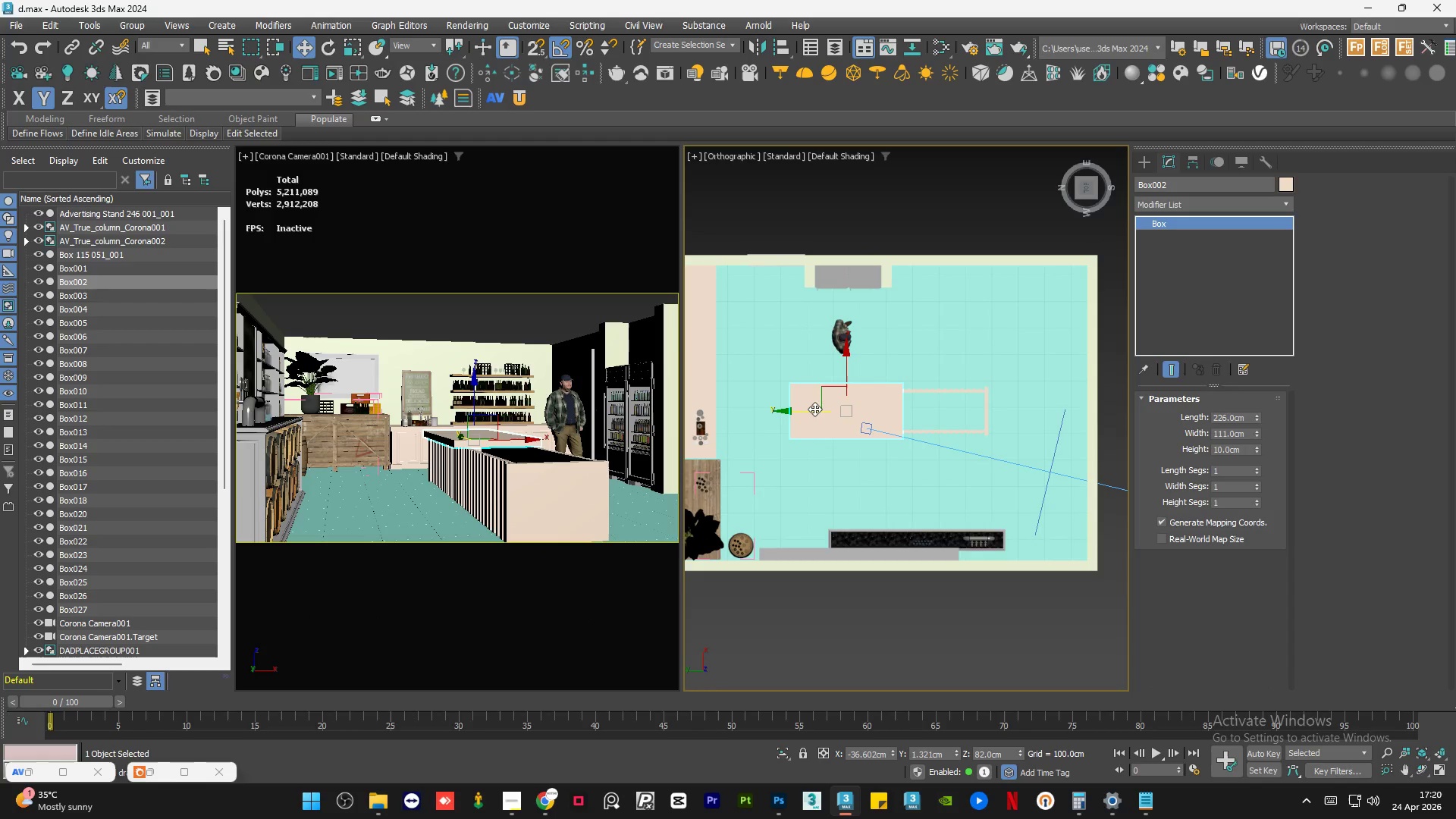 
key(F3)
 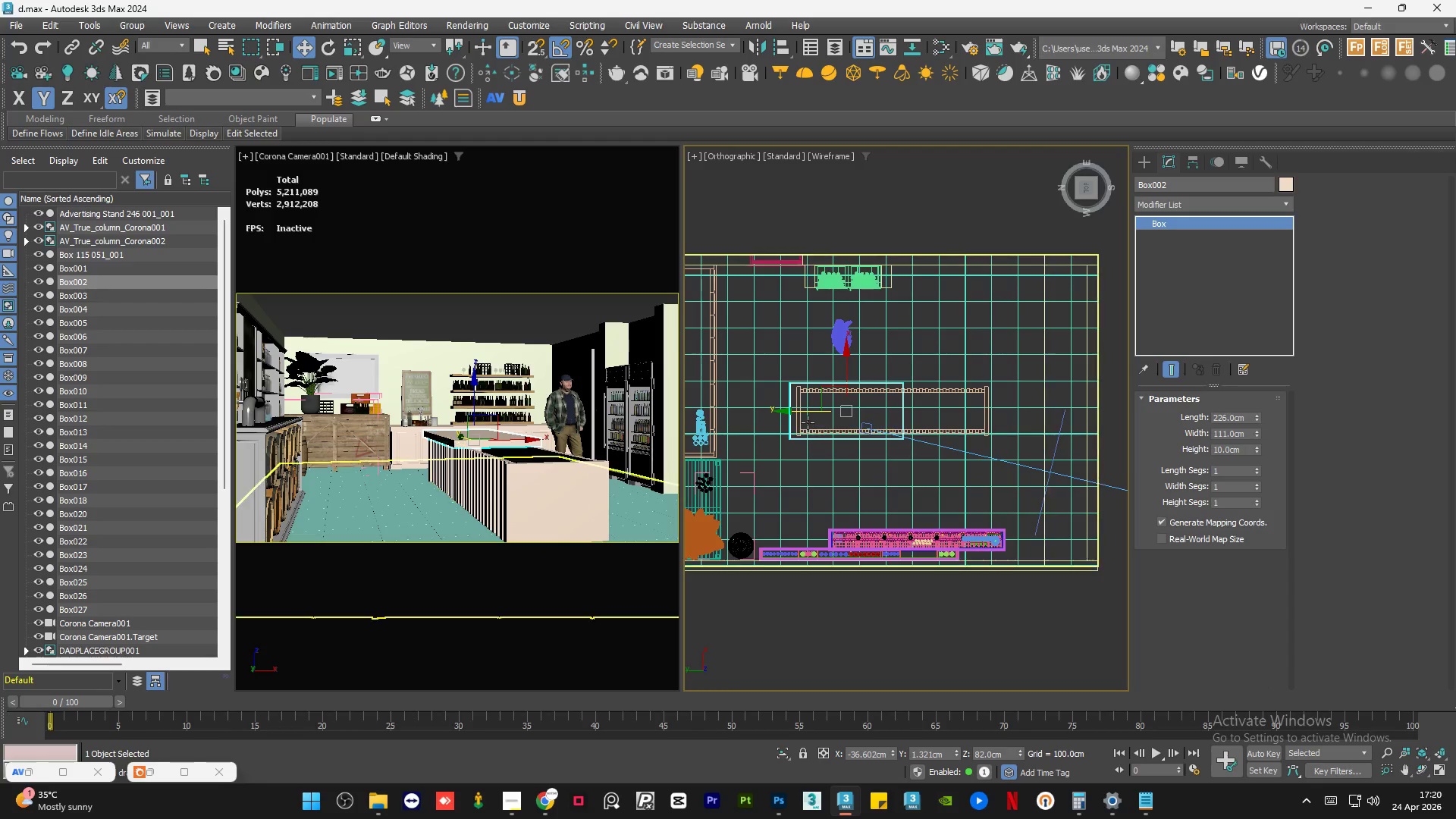 
scroll: coordinate [742, 425], scroll_direction: up, amount: 1.0
 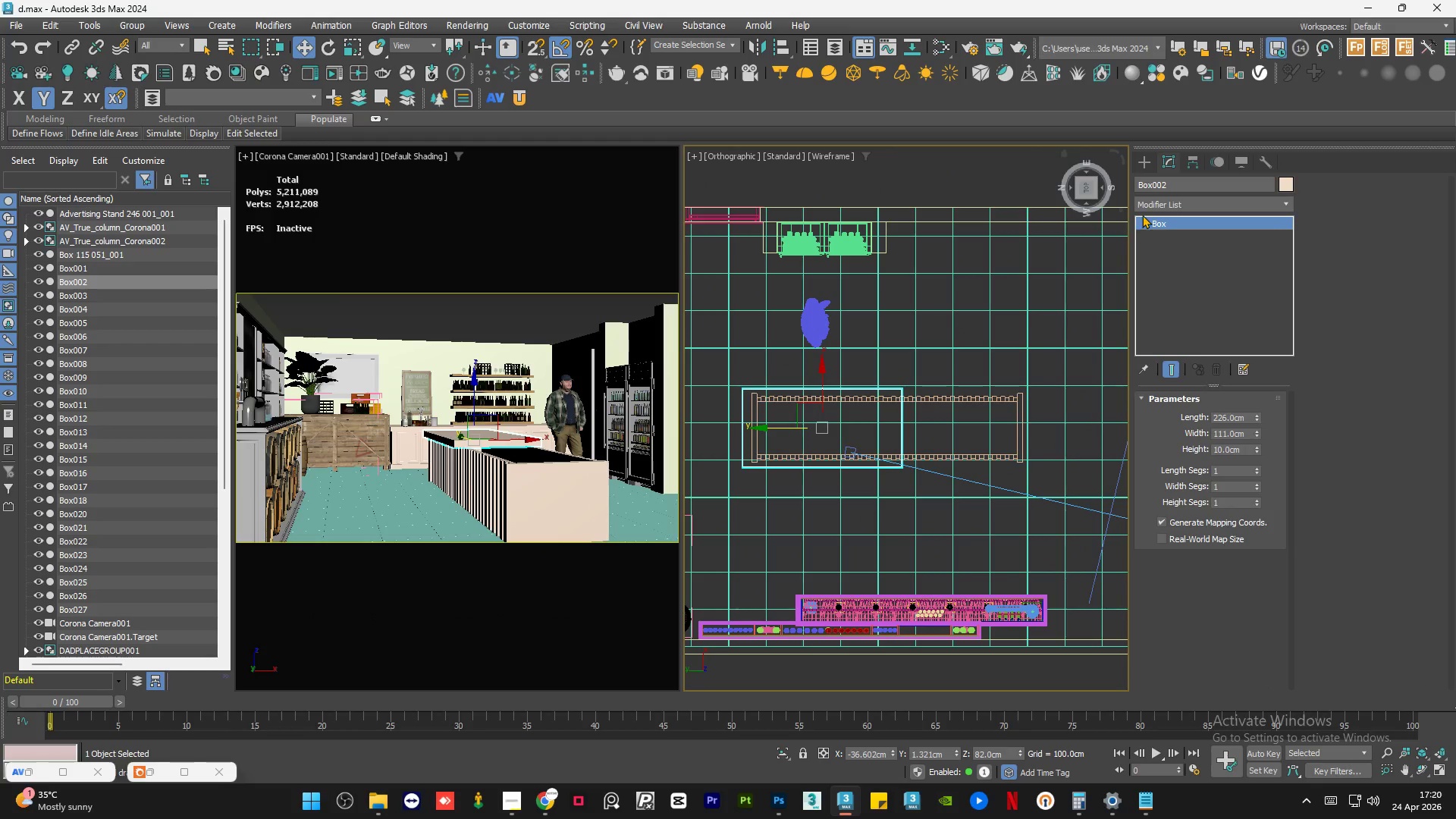 
left_click([1158, 207])
 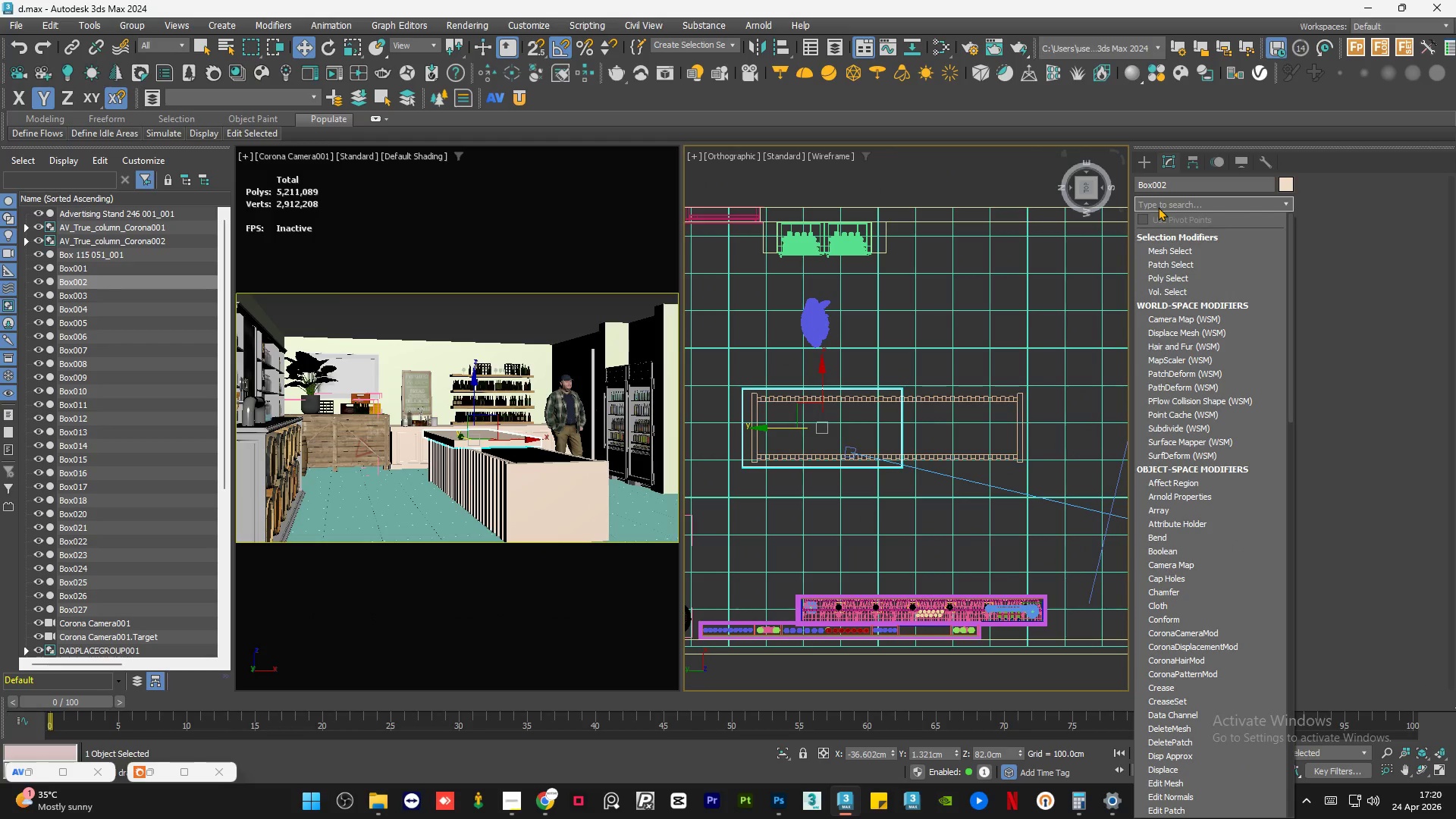 
type(ed)
 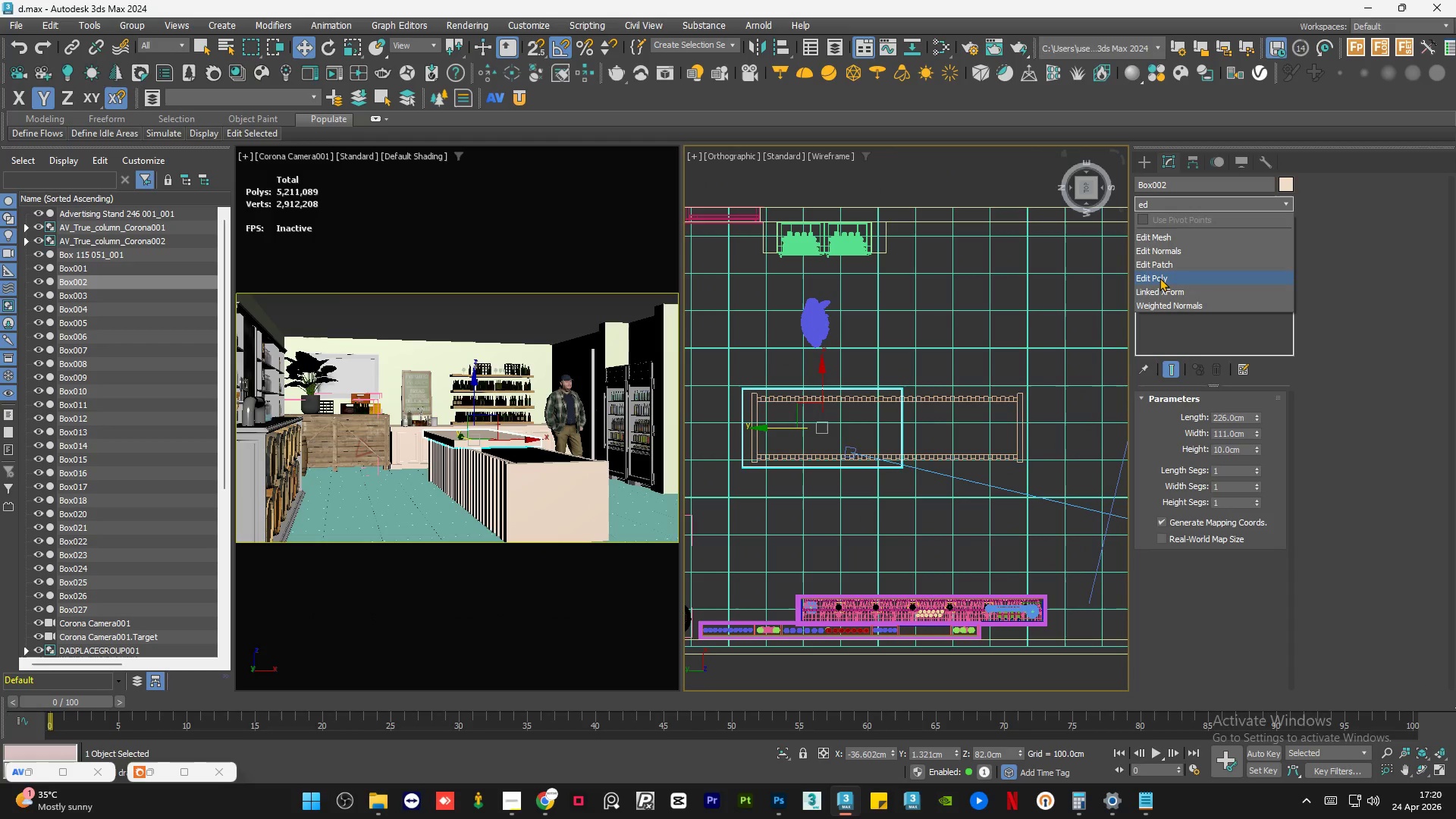 
left_click([1159, 278])
 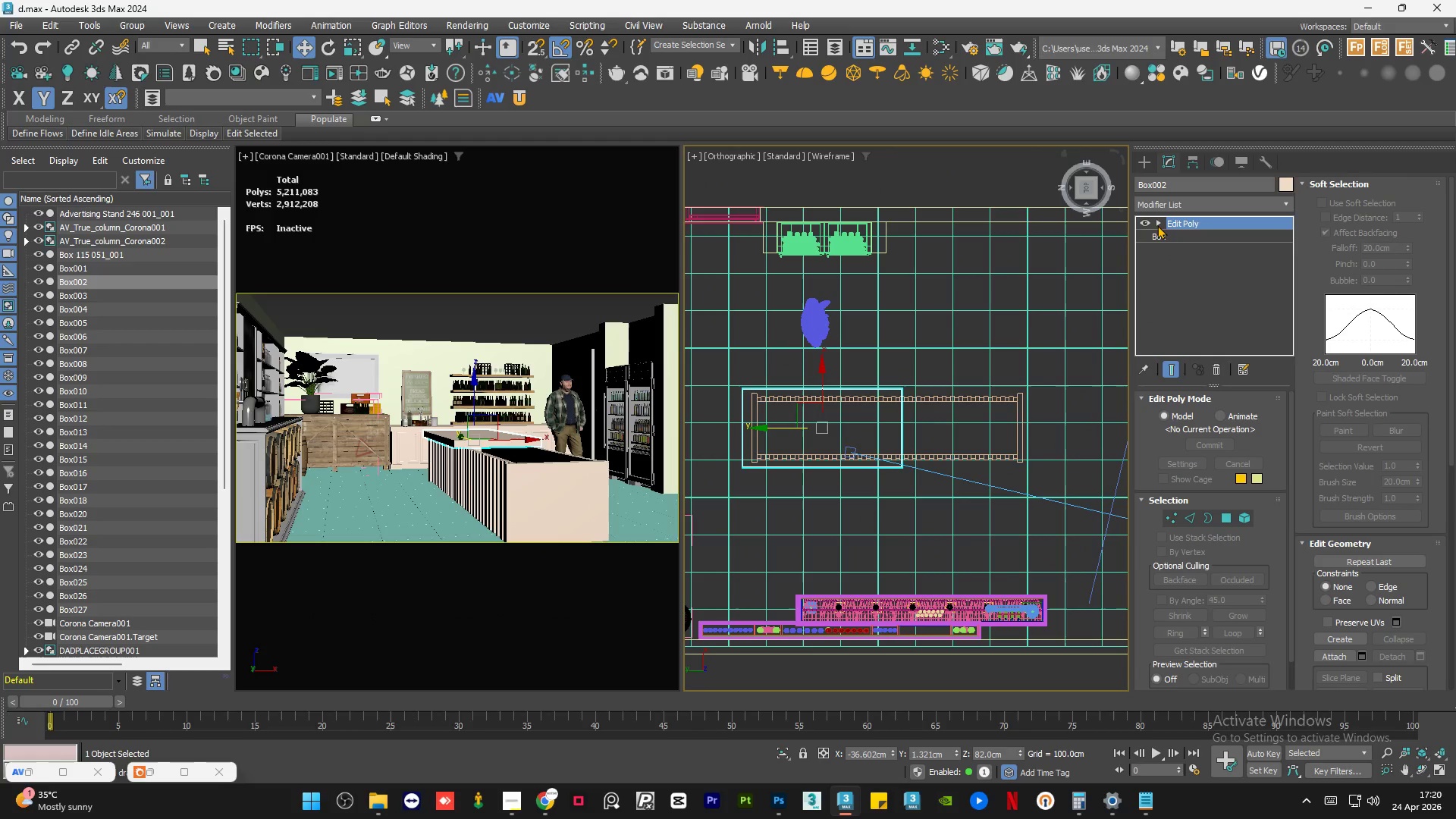 
left_click([1157, 220])
 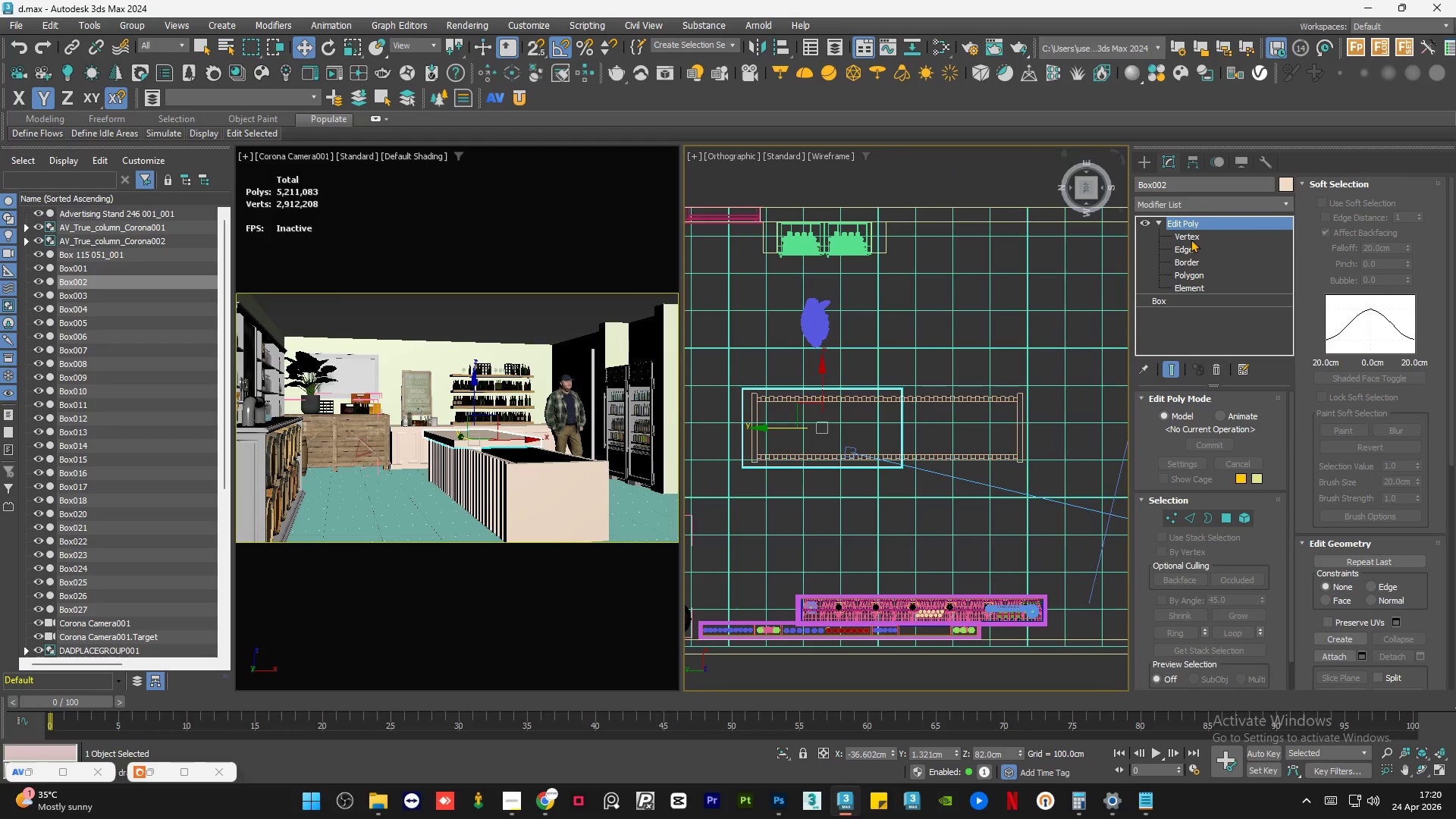 
left_click([1191, 238])
 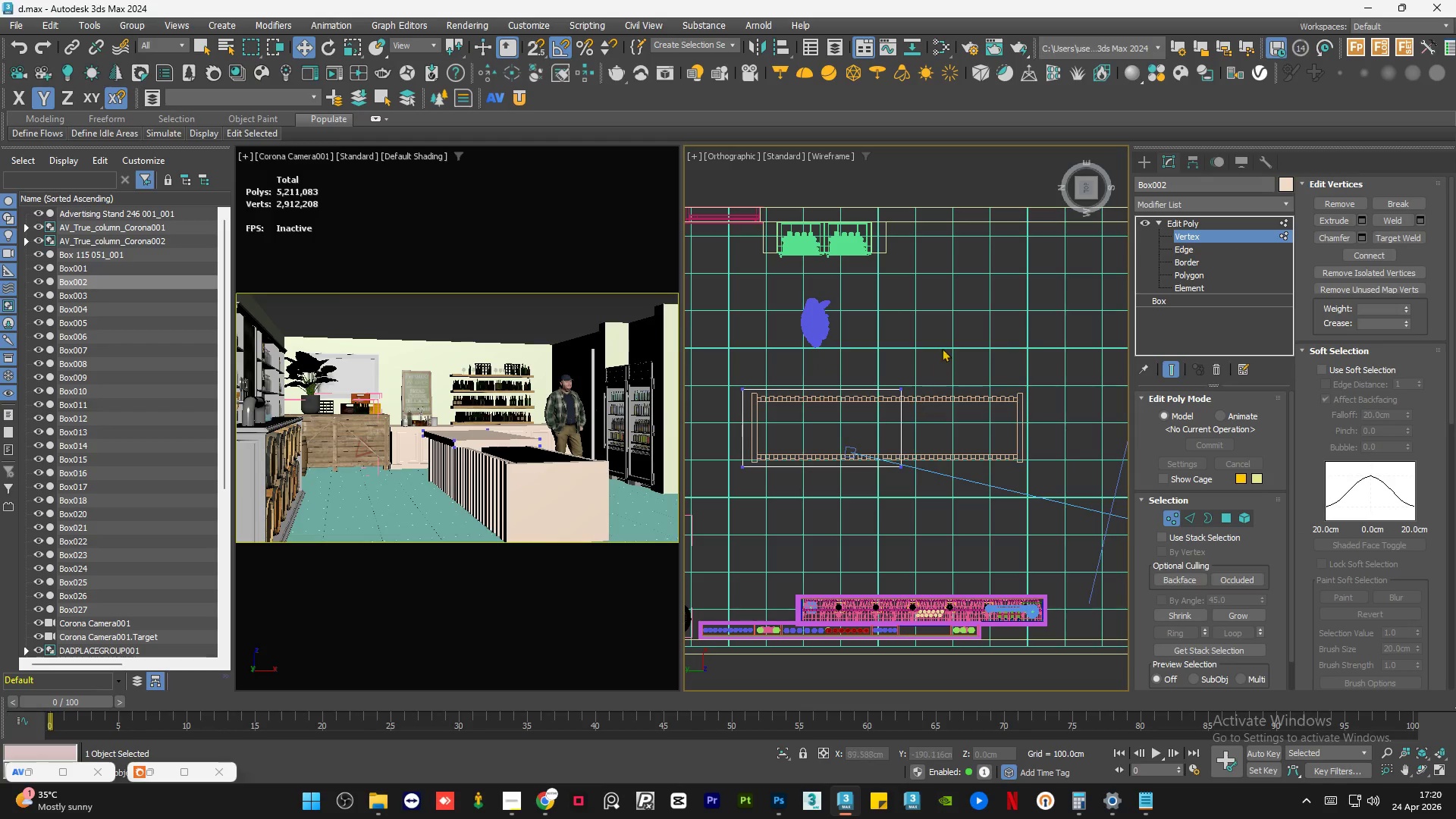 
left_click_drag(start_coordinate=[942, 348], to_coordinate=[847, 511])
 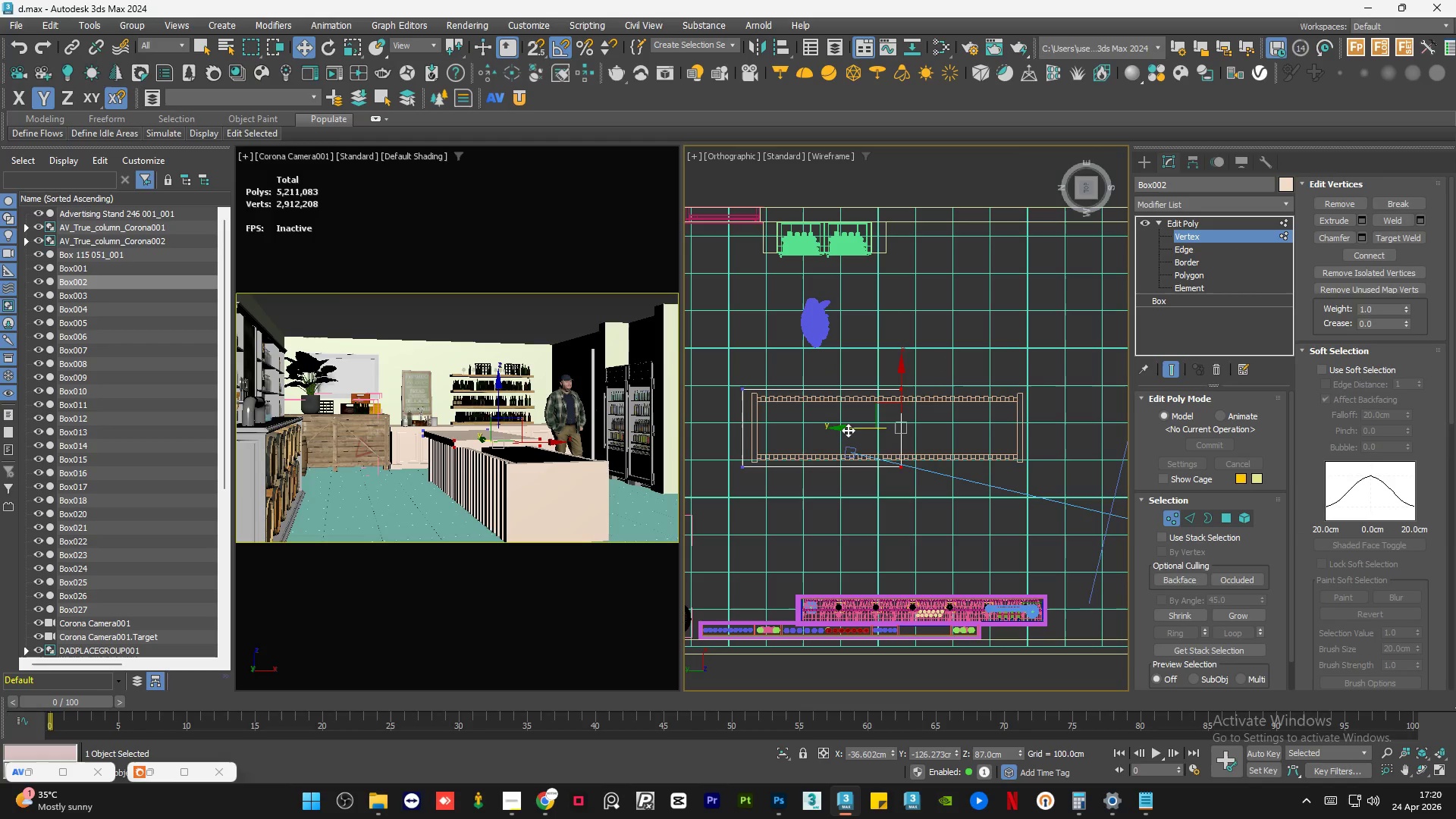 
left_click_drag(start_coordinate=[851, 428], to_coordinate=[981, 447])
 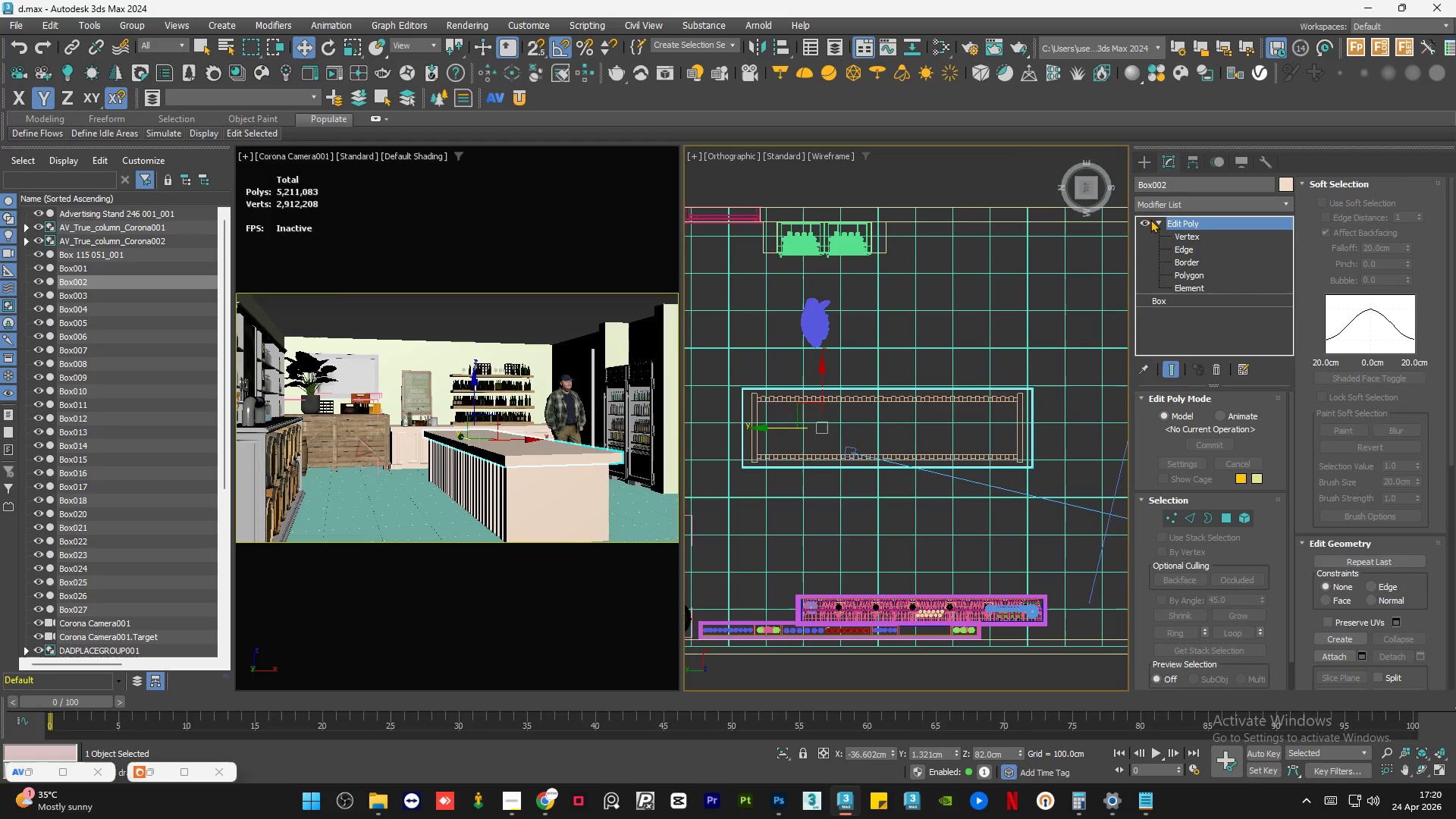 
left_click([1156, 218])
 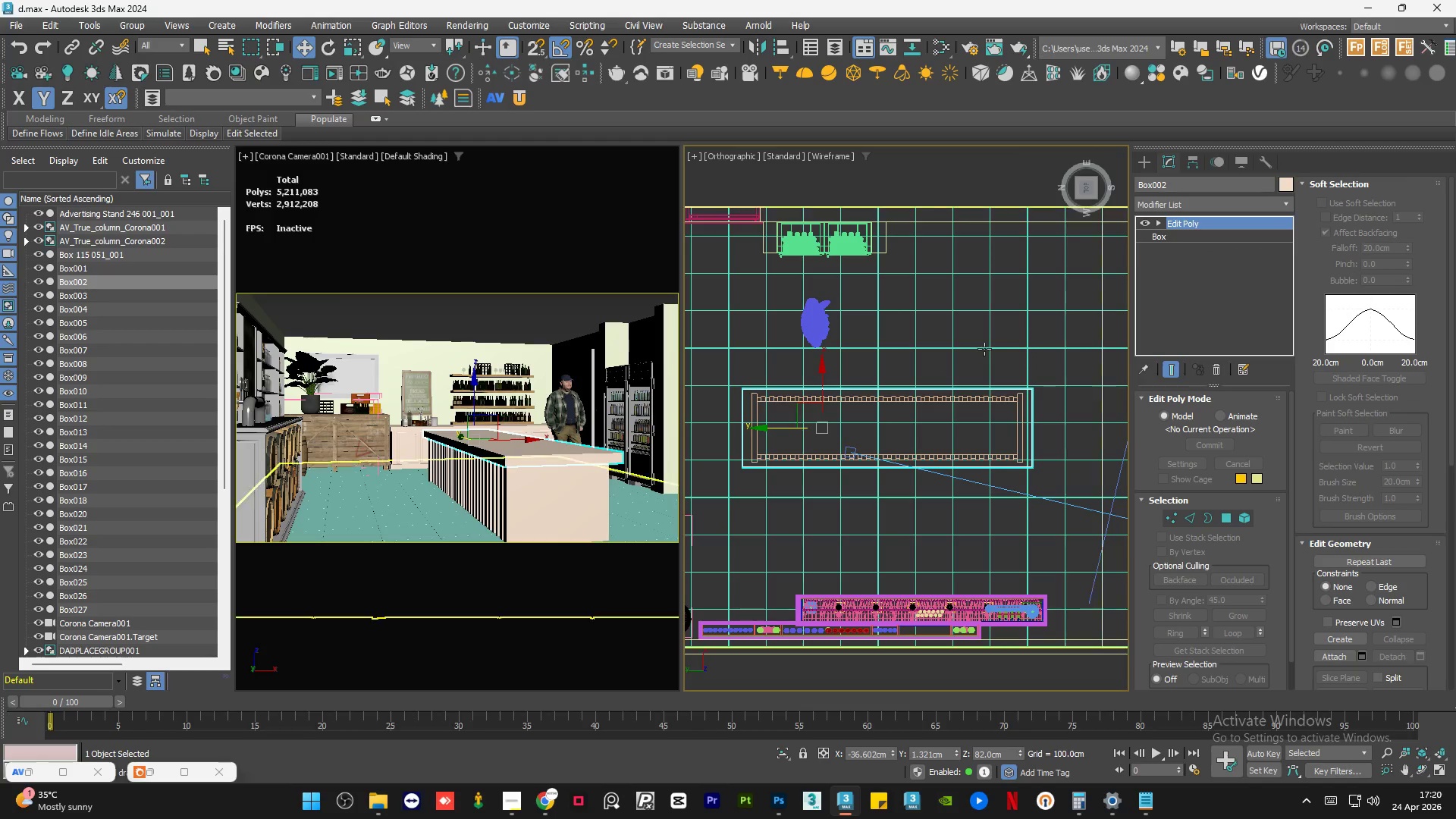 
hold_key(key=AltLeft, duration=0.58)
 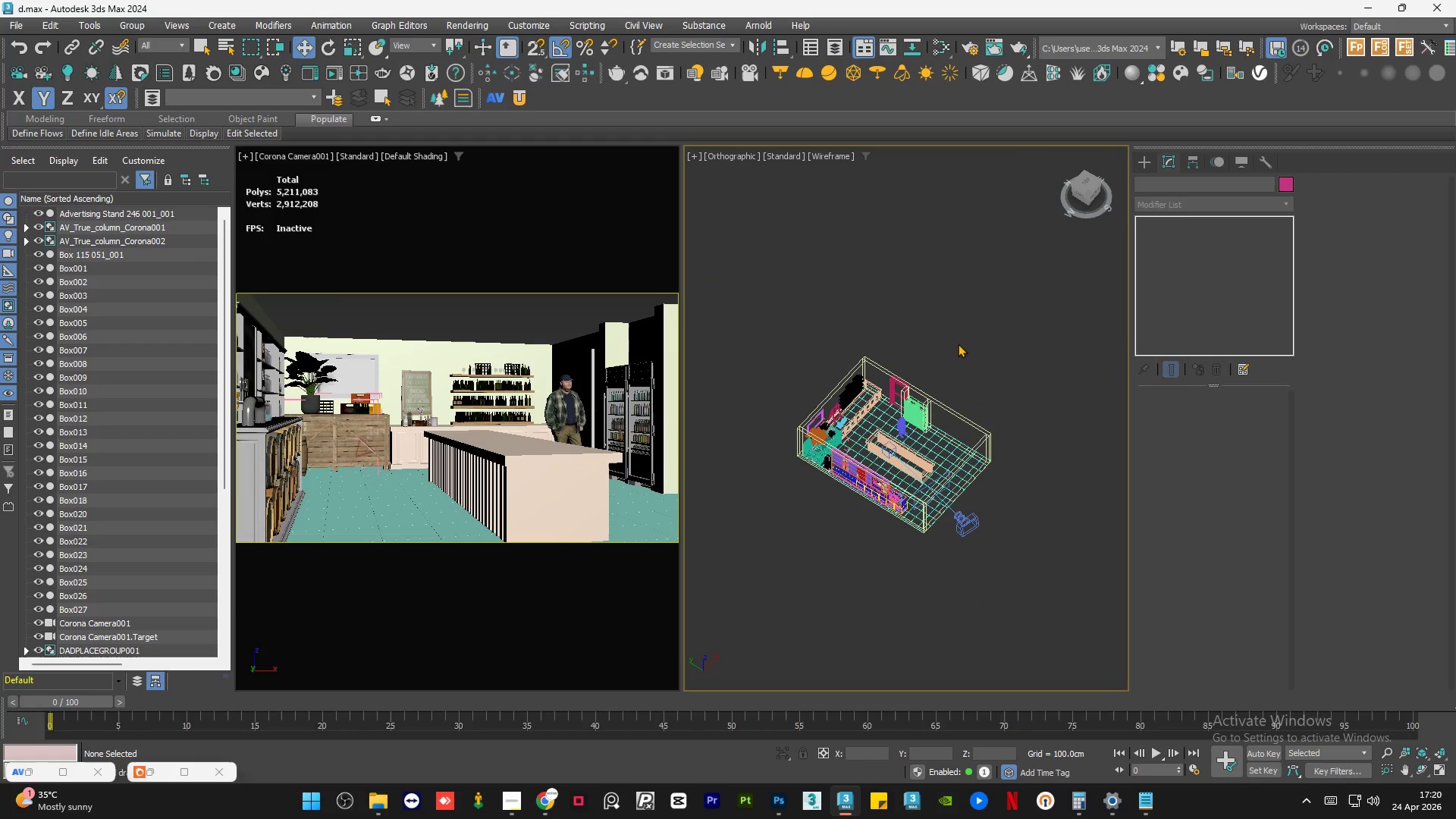 
scroll: coordinate [906, 479], scroll_direction: down, amount: 4.0